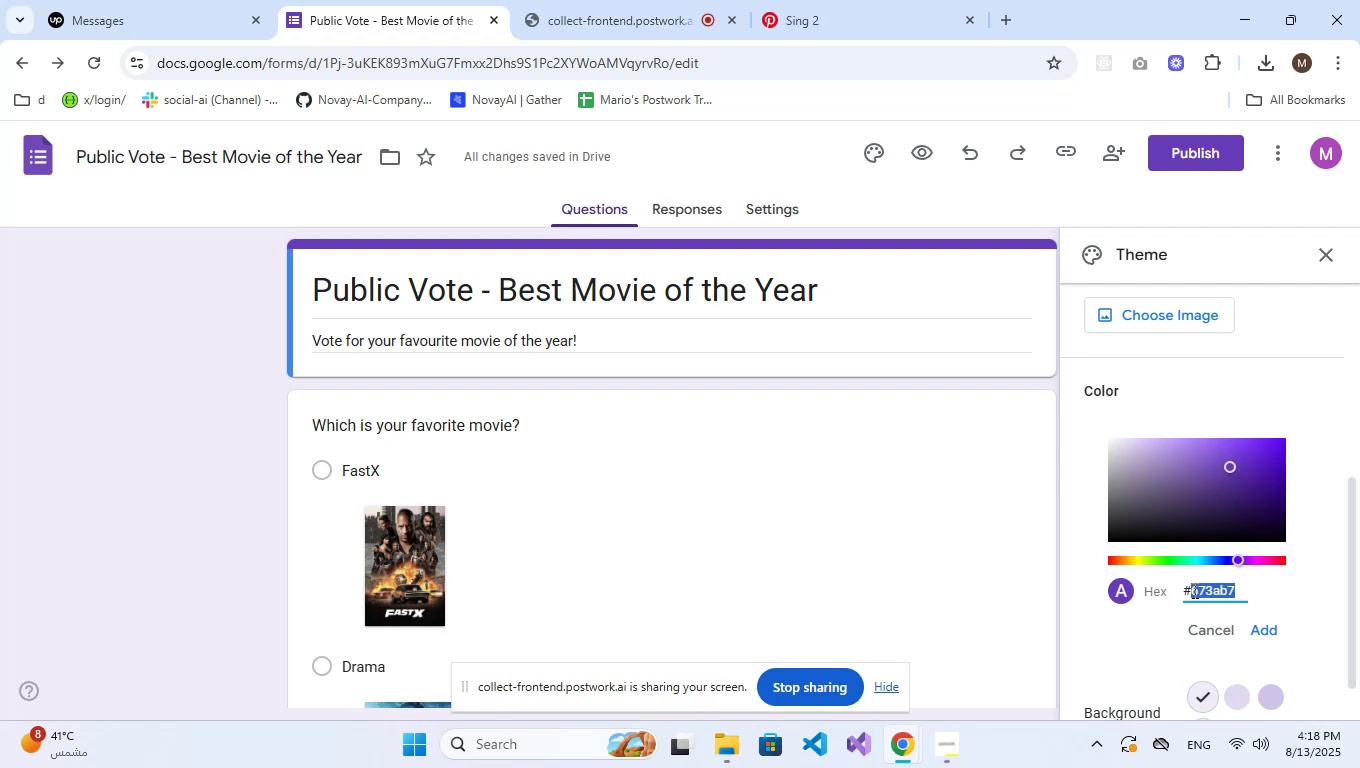 
key(CapsLock)
 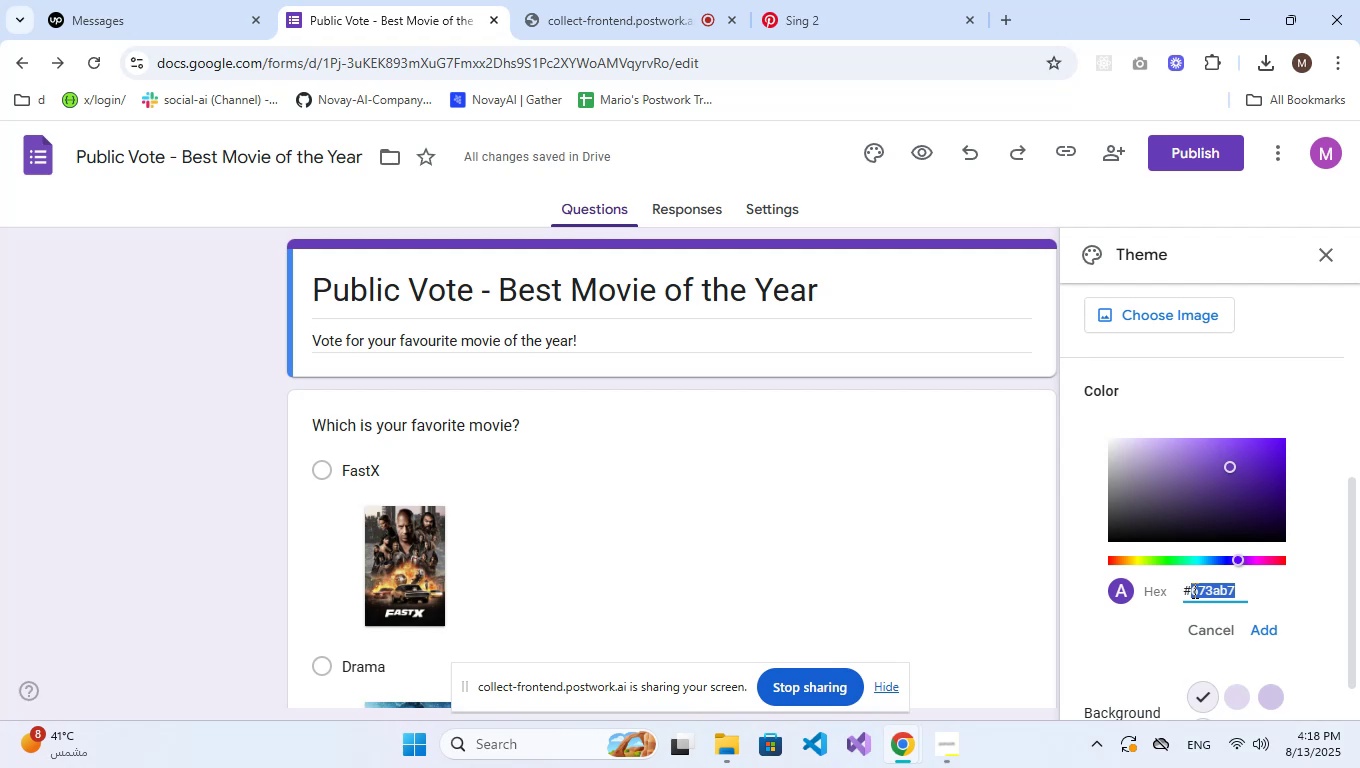 
key(D)
 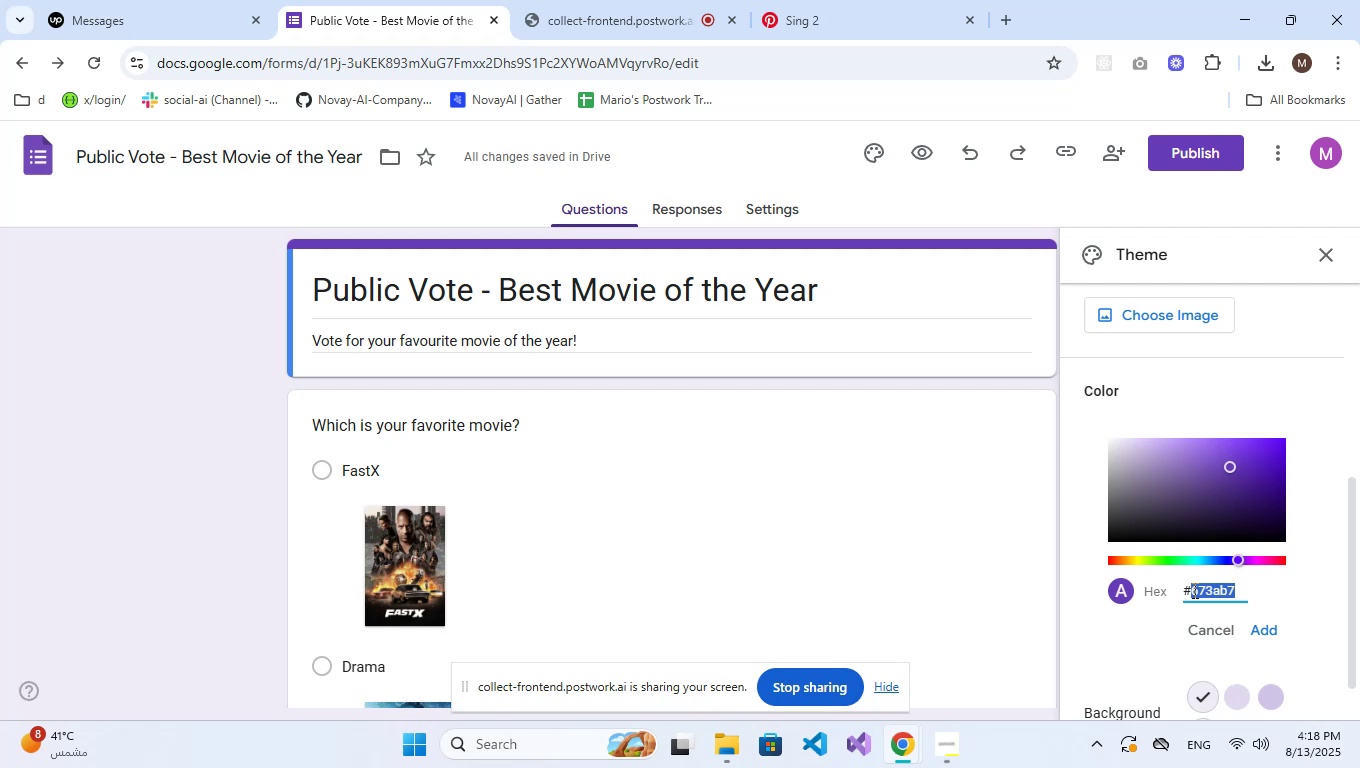 
key(CapsLock)
 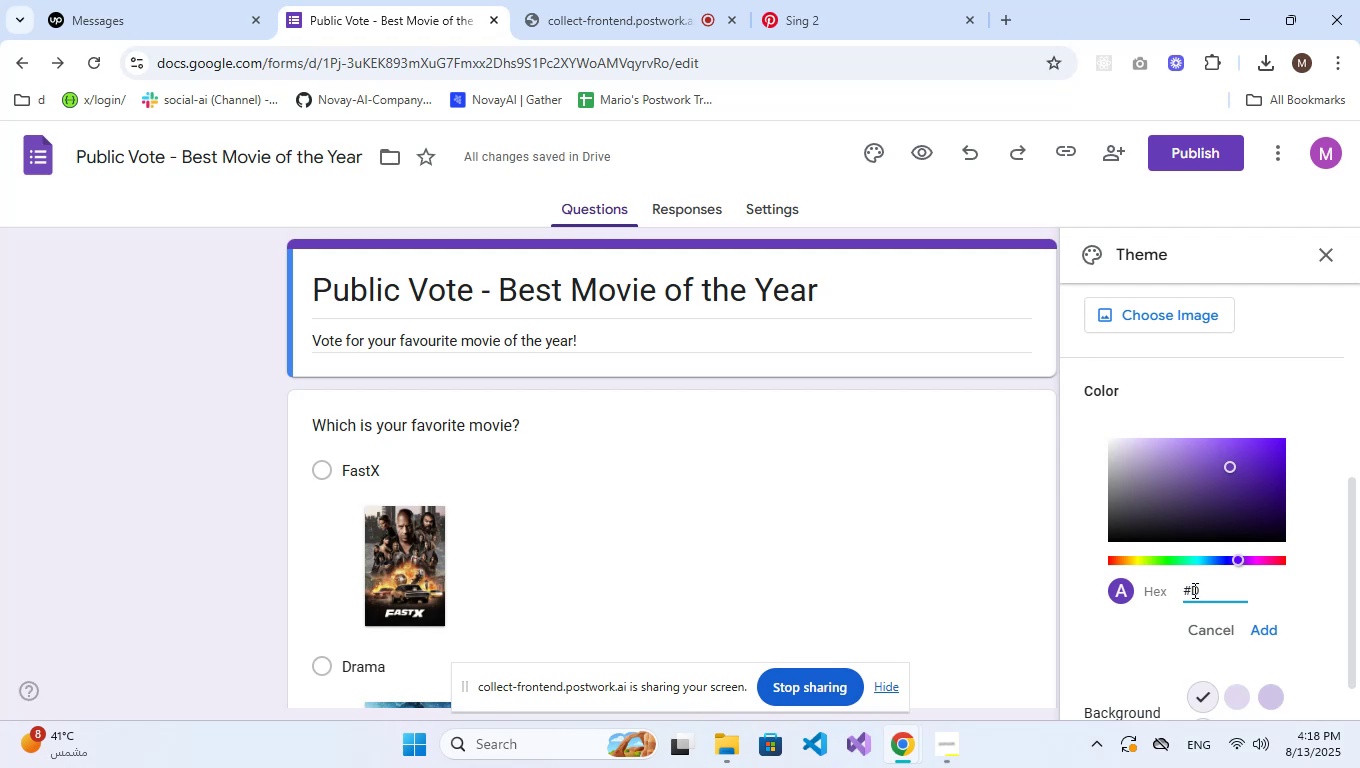 
key(Numpad3)
 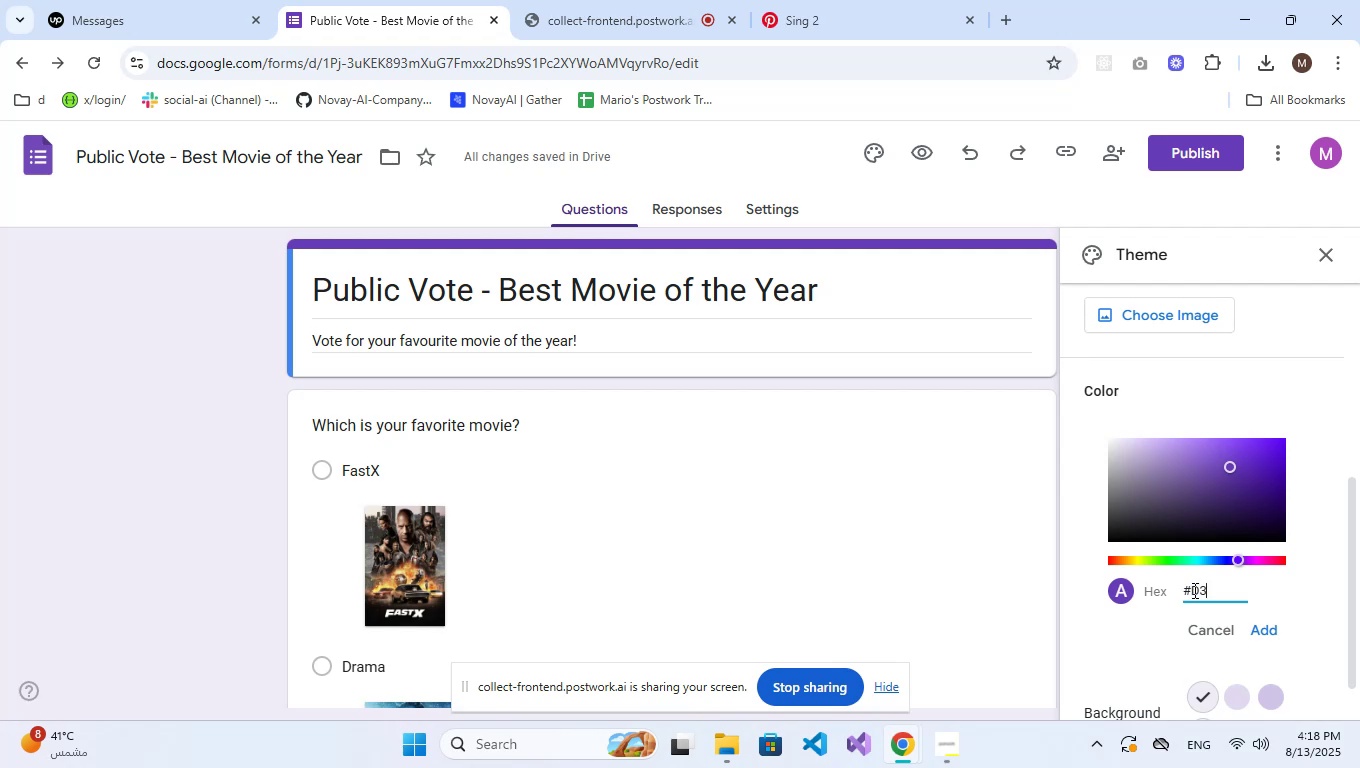 
key(Numpad5)
 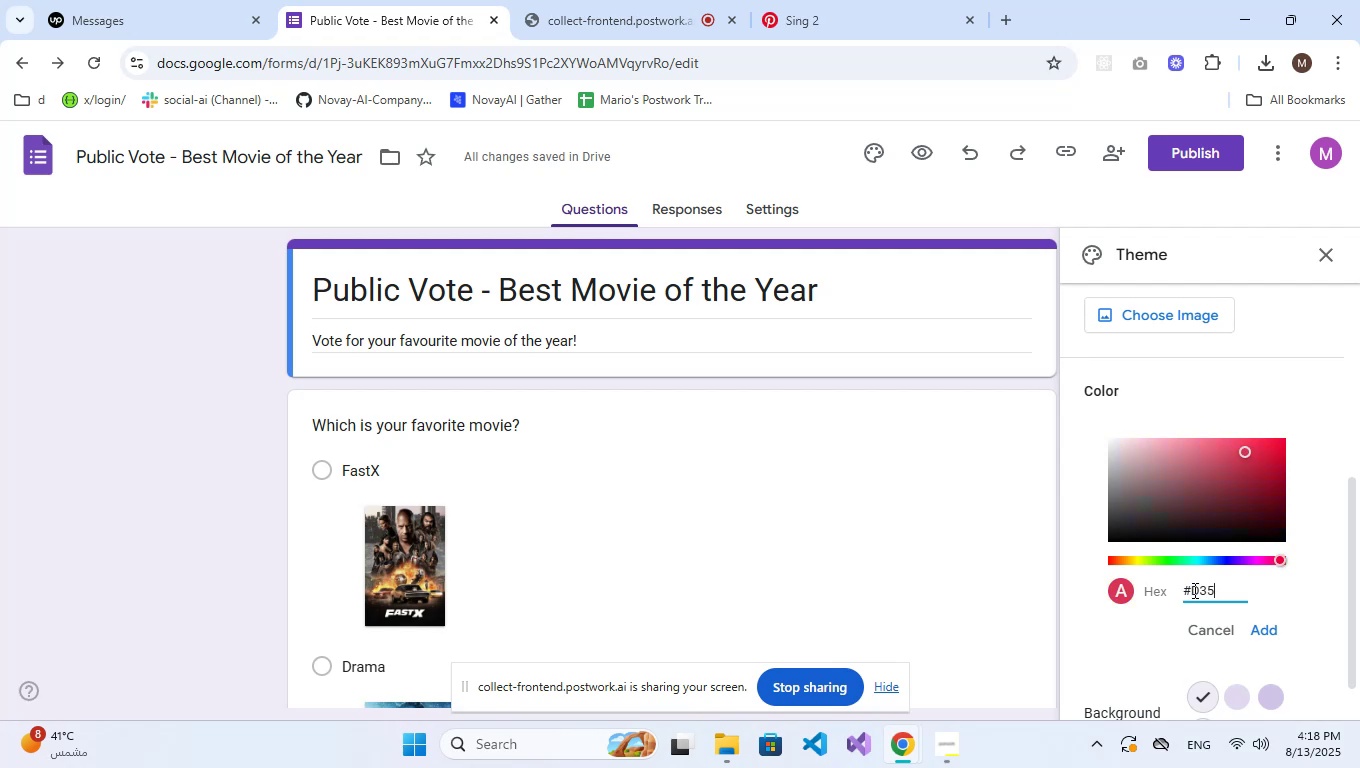 
key(Numpad4)
 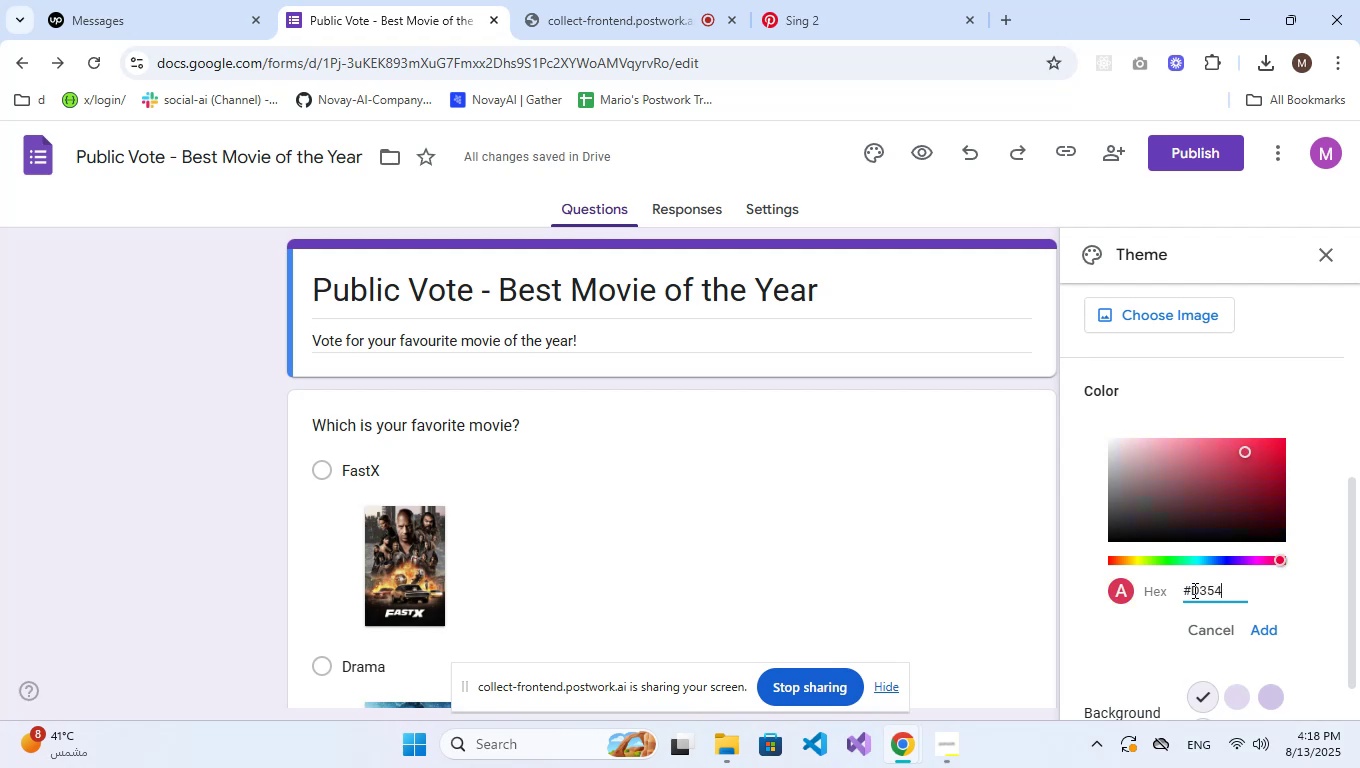 
key(Numpad0)
 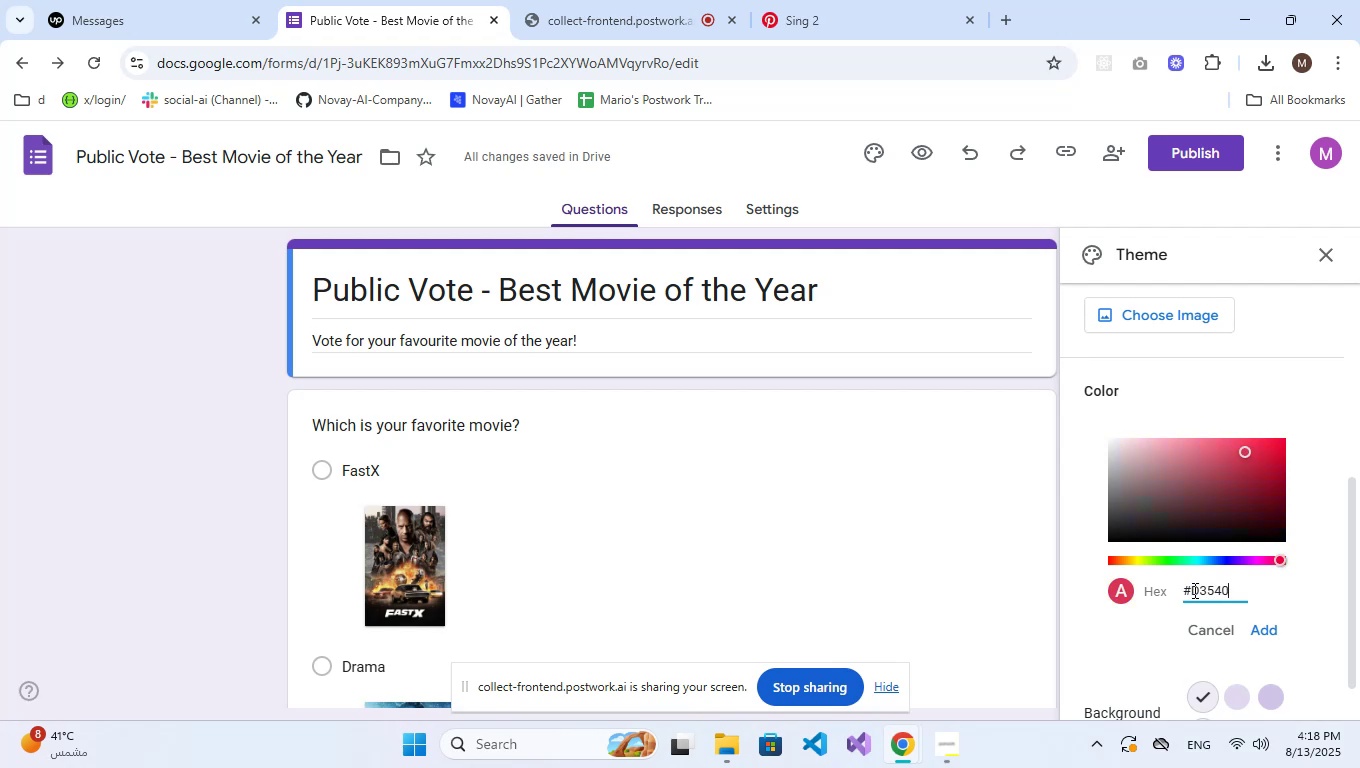 
key(Numpad0)
 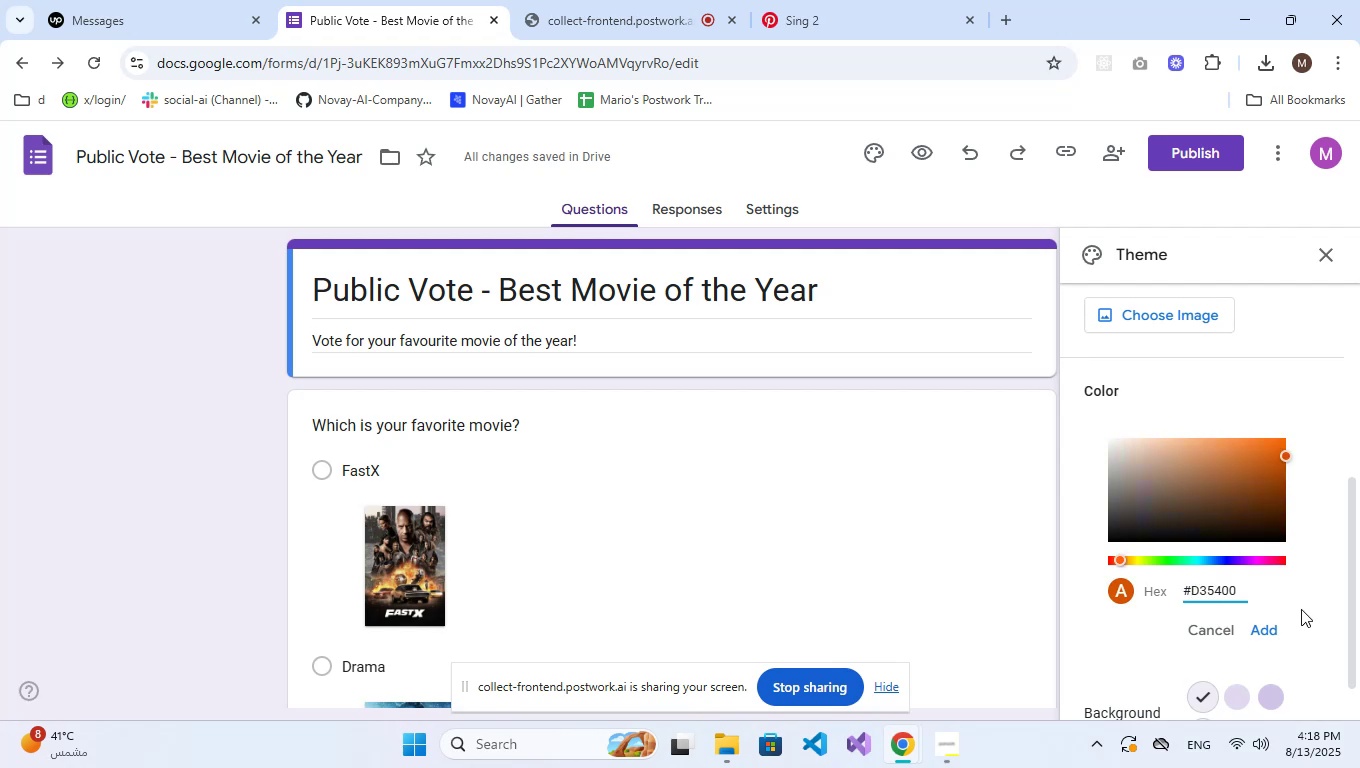 
left_click([1265, 627])
 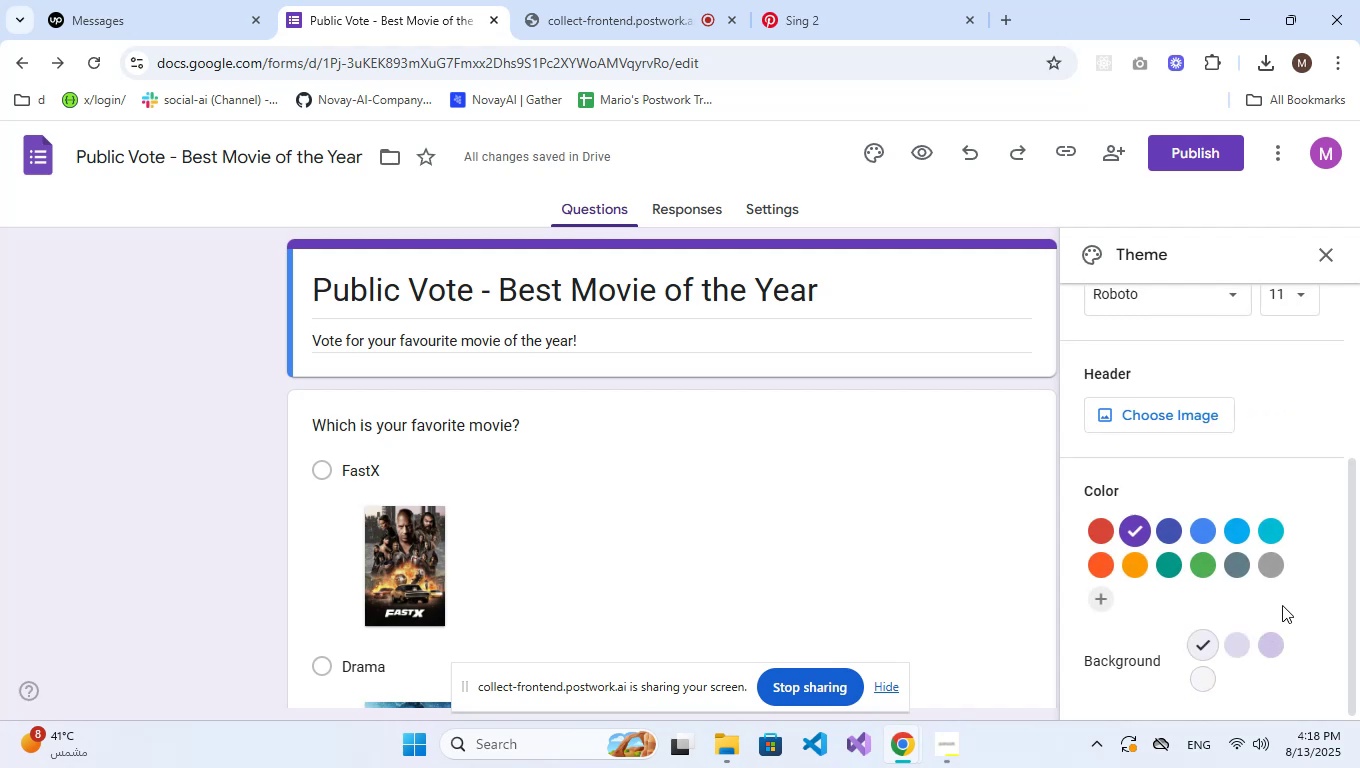 
scroll: coordinate [1192, 410], scroll_direction: down, amount: 15.0
 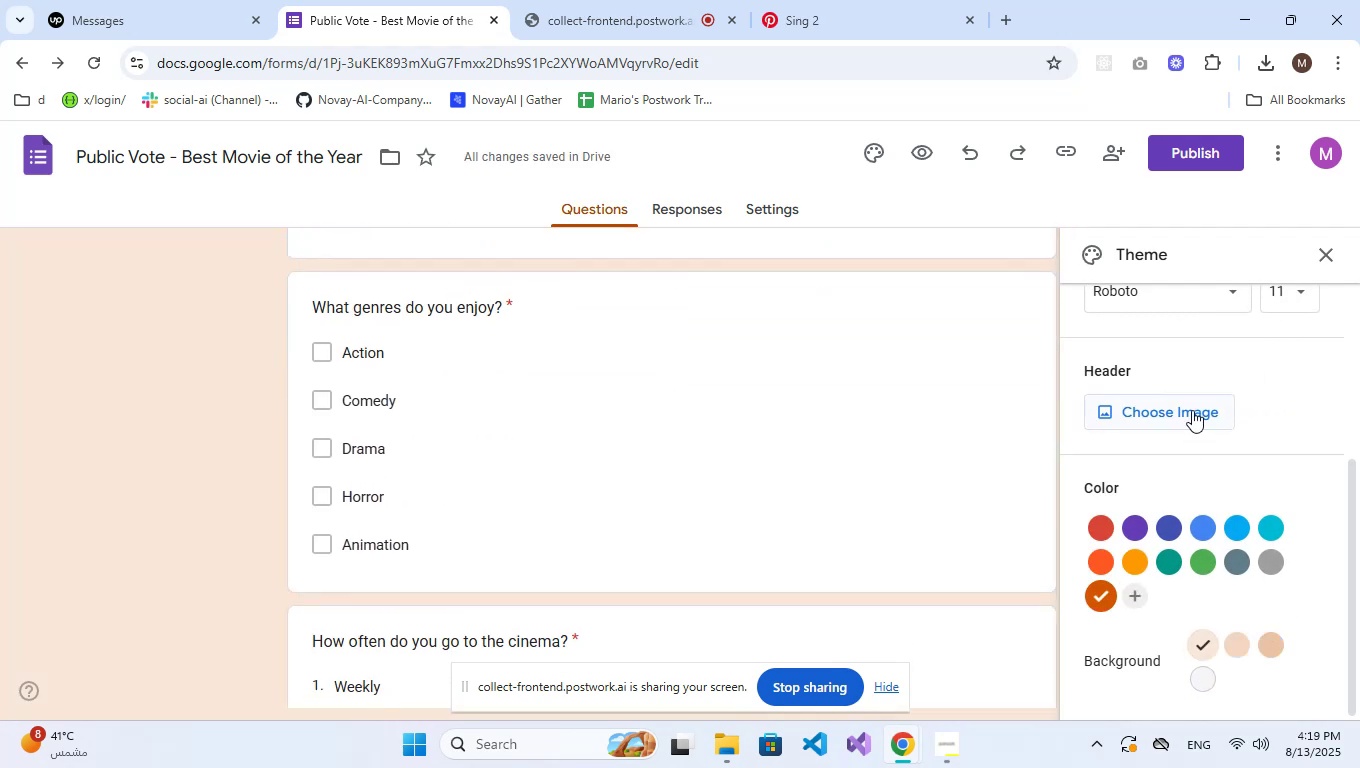 
scroll: coordinate [473, 435], scroll_direction: up, amount: 12.0
 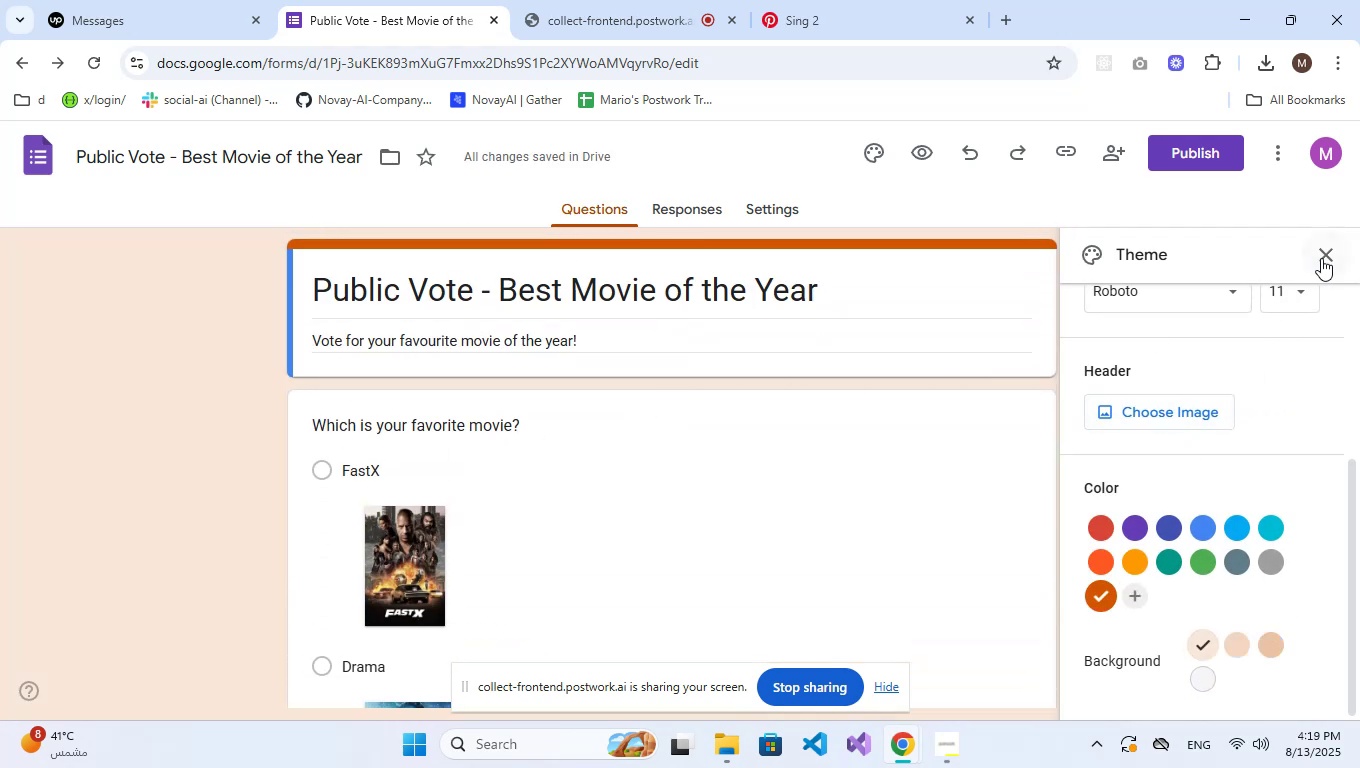 
left_click([1321, 258])
 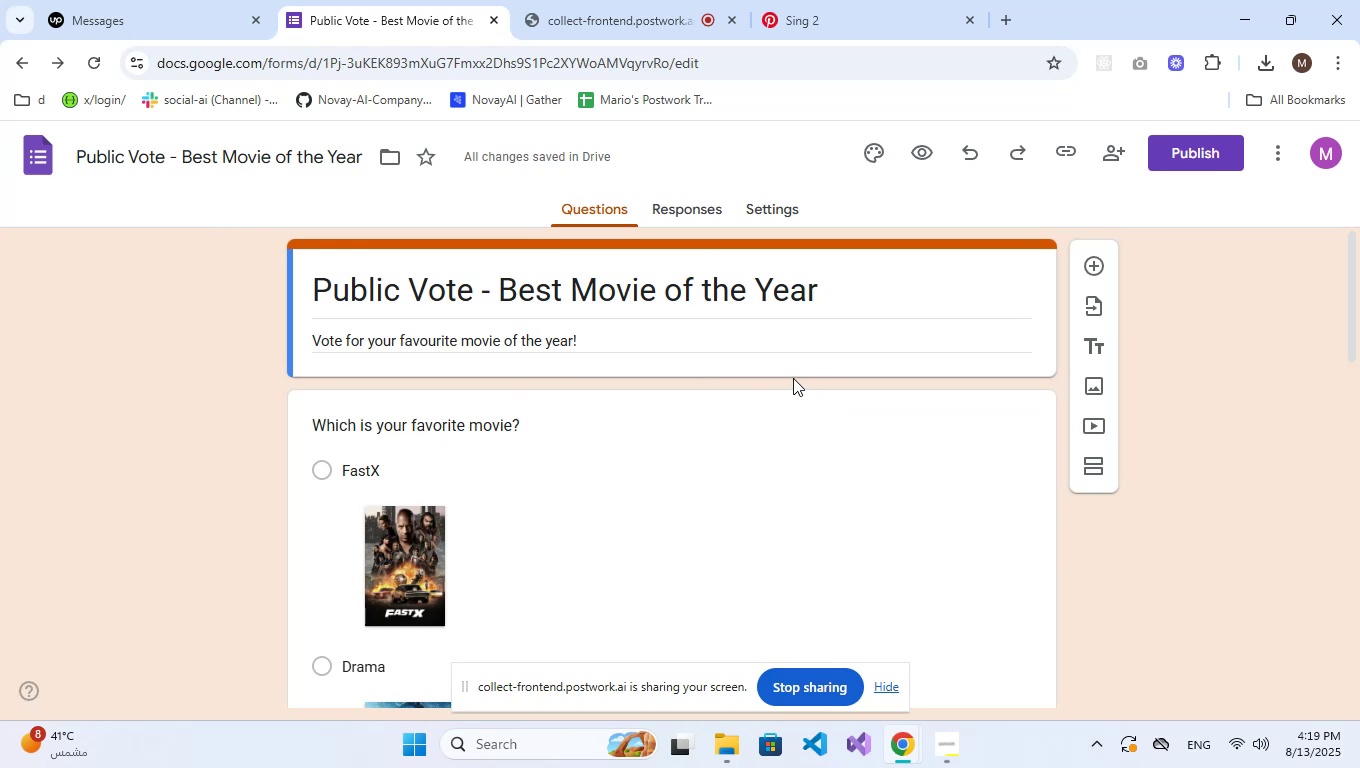 
scroll: coordinate [793, 371], scroll_direction: down, amount: 16.0
 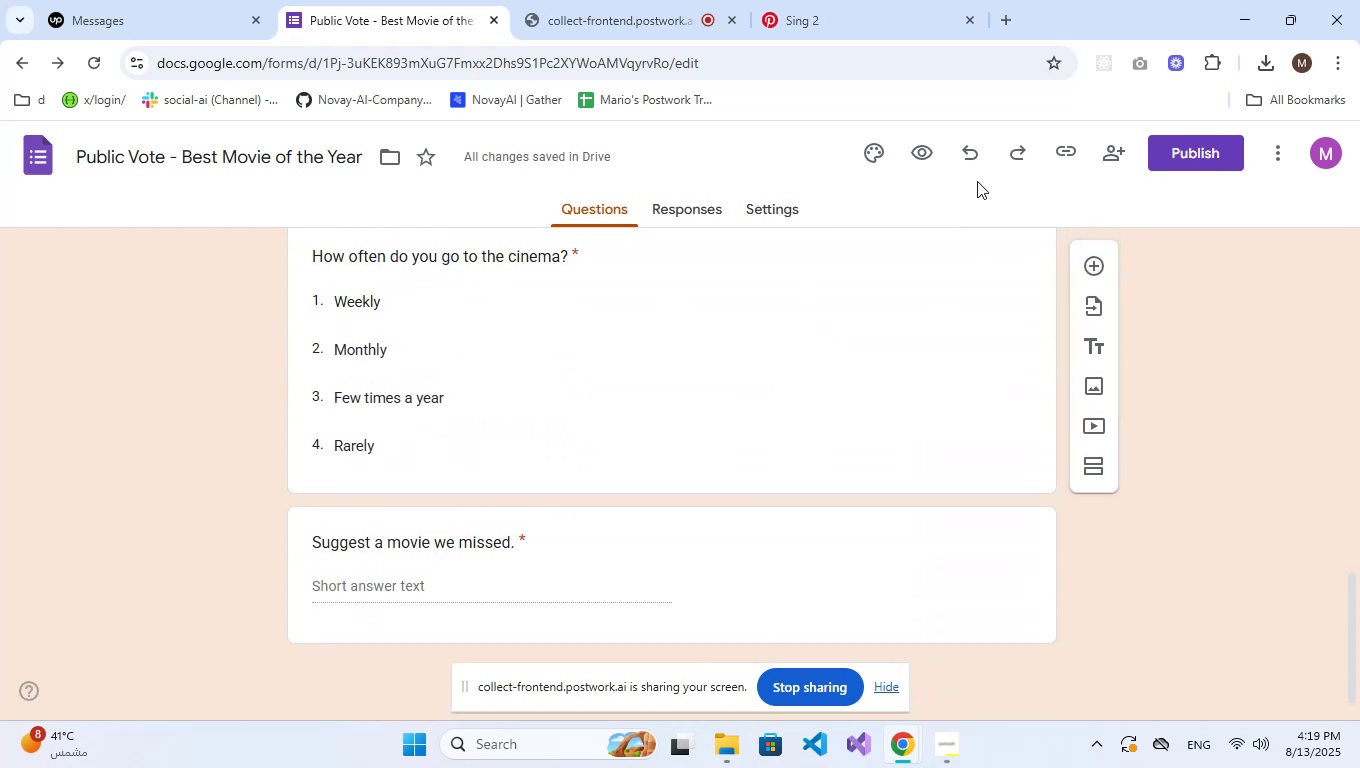 
left_click([1178, 155])
 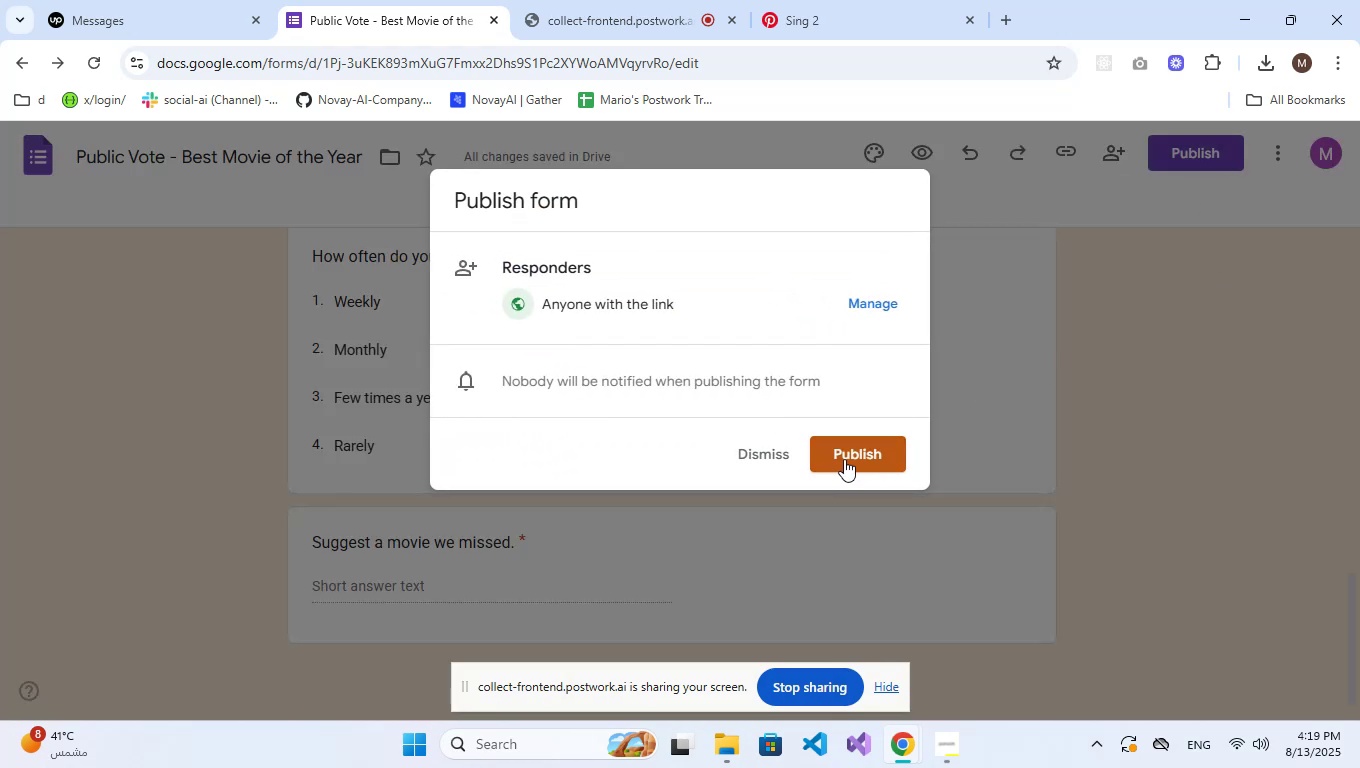 
left_click([846, 458])
 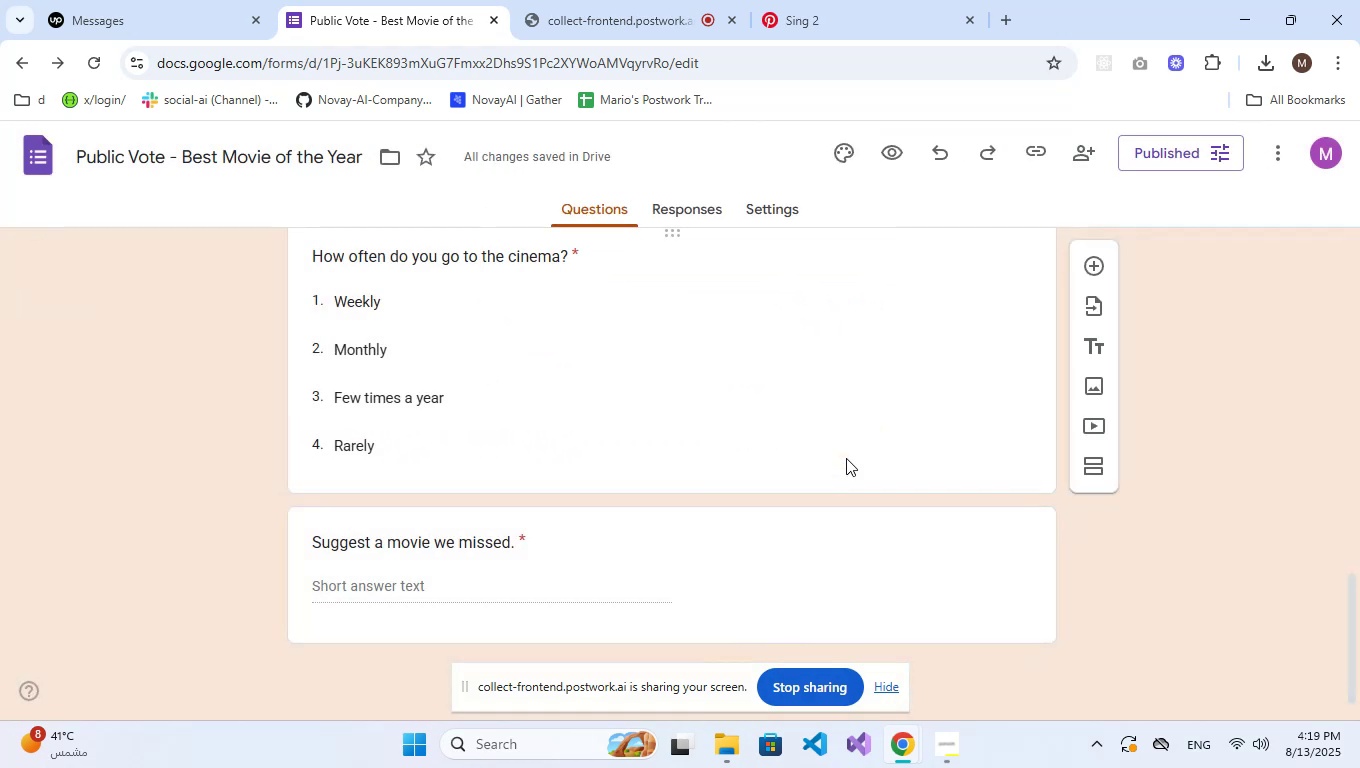 
wait(6.4)
 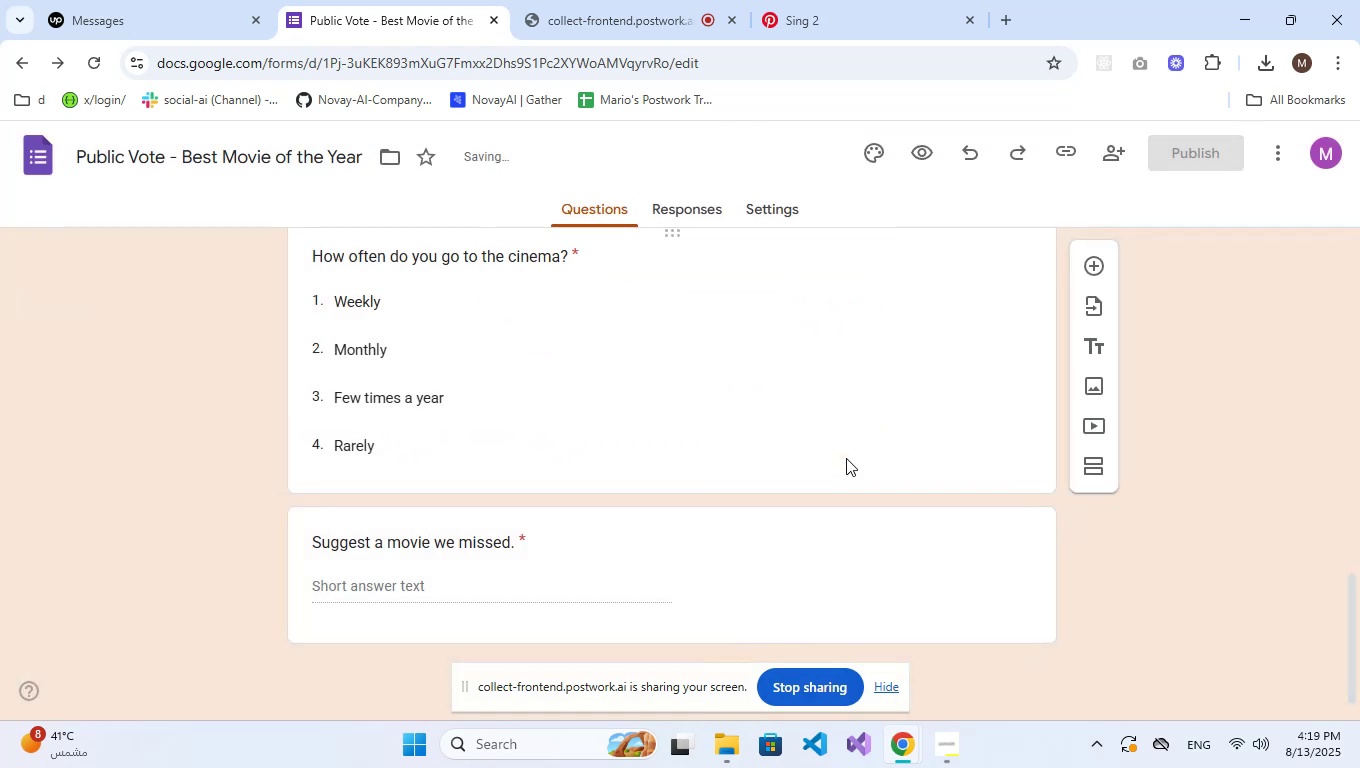 
scroll: coordinate [846, 458], scroll_direction: up, amount: 9.0
 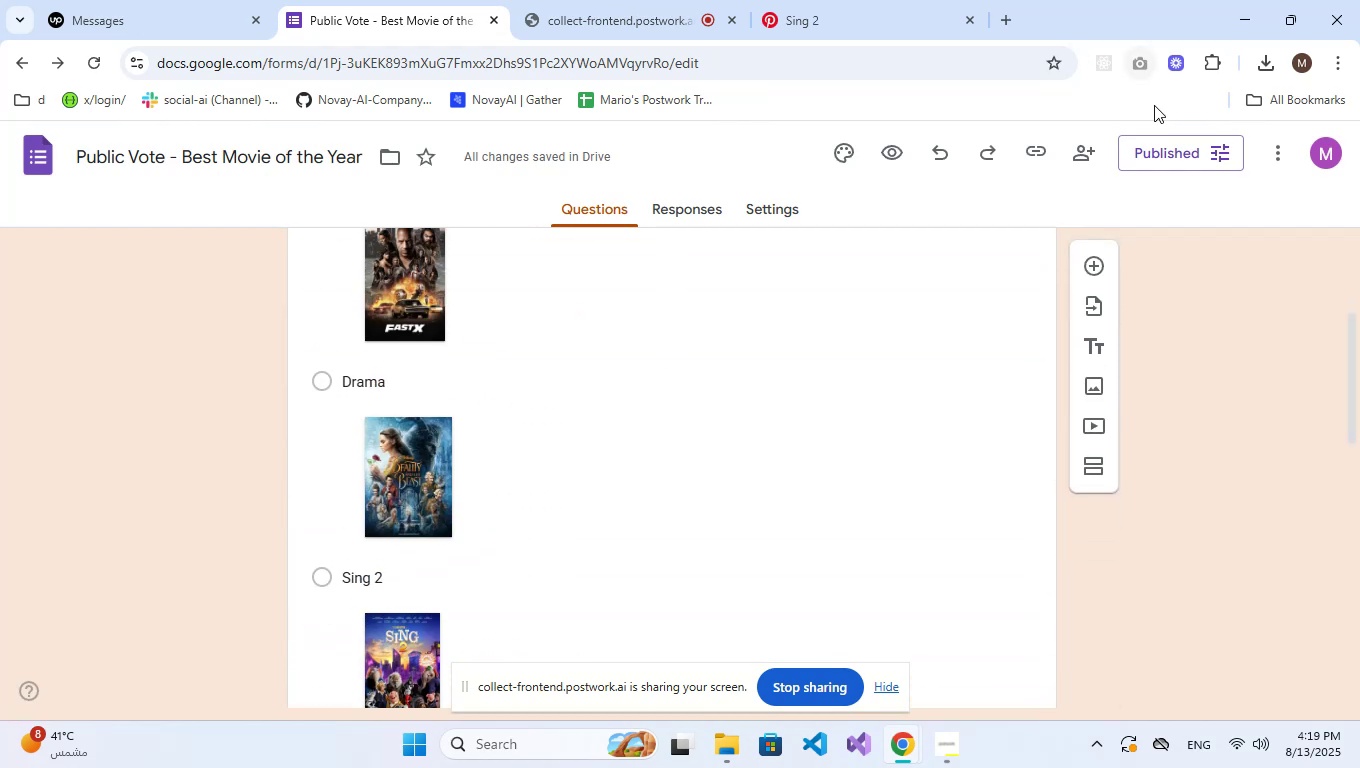 
left_click([1164, 154])
 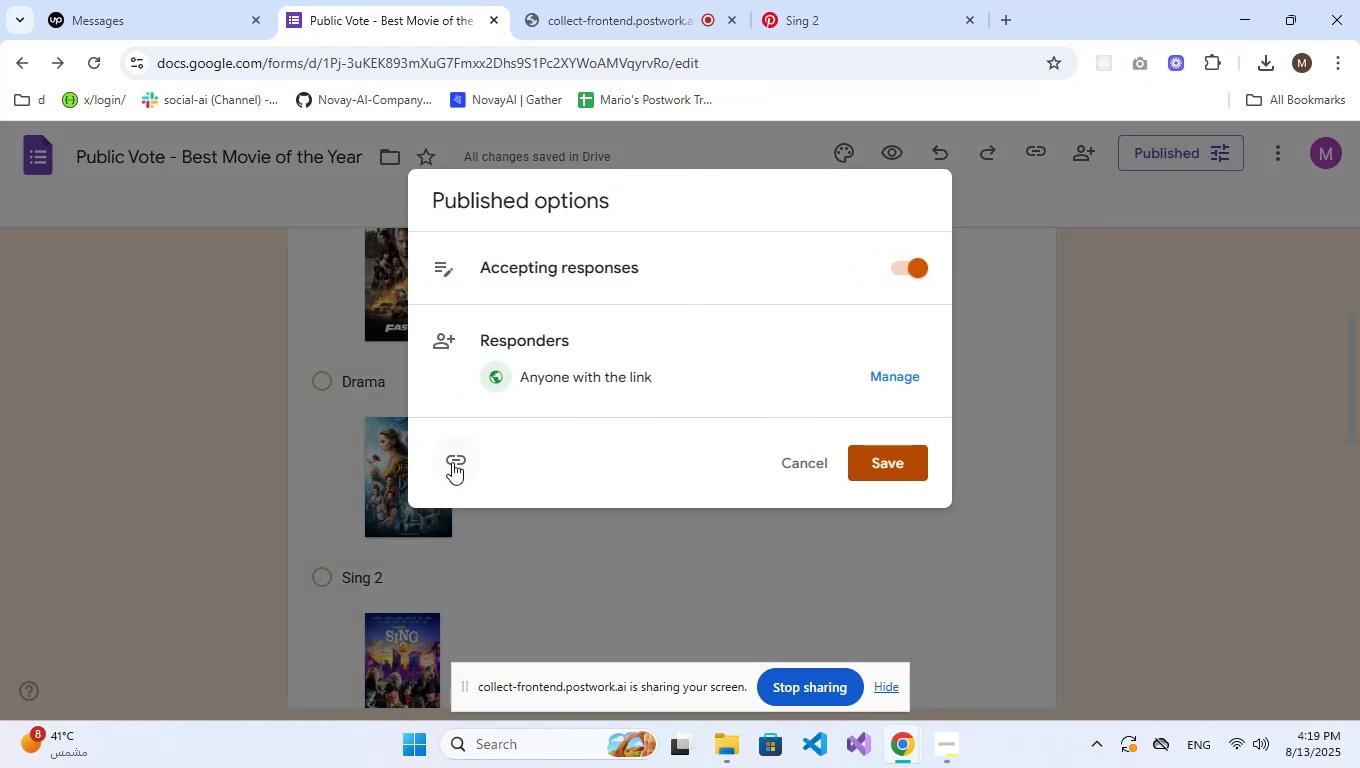 
left_click([452, 462])
 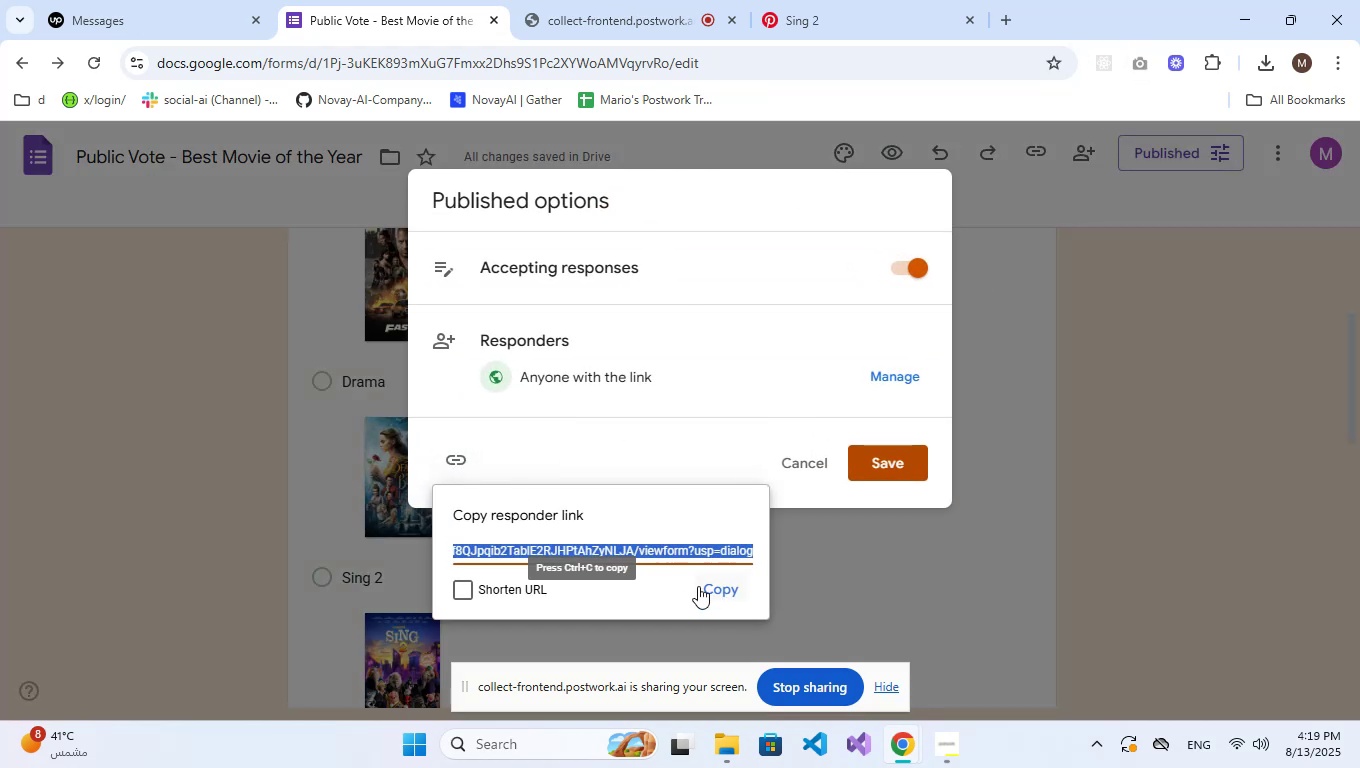 
left_click([706, 586])
 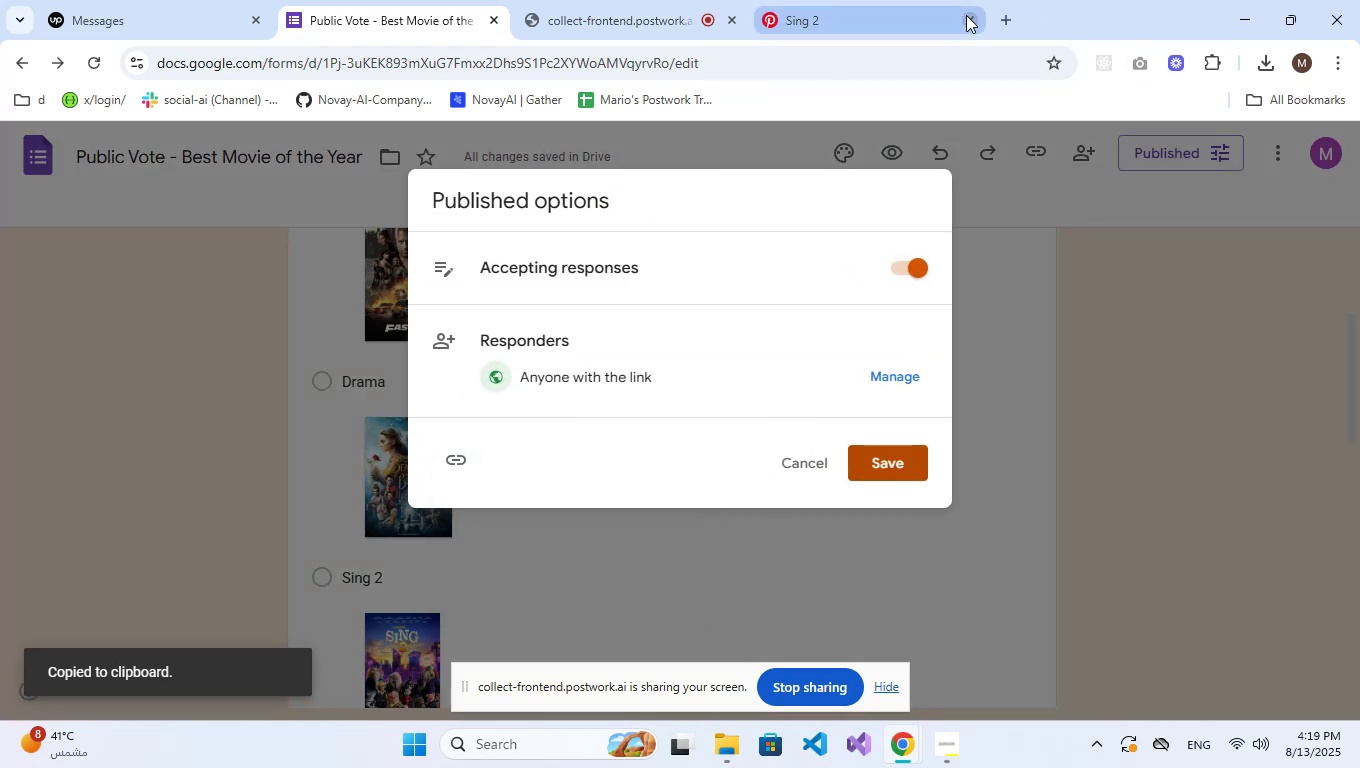 
left_click([1004, 16])
 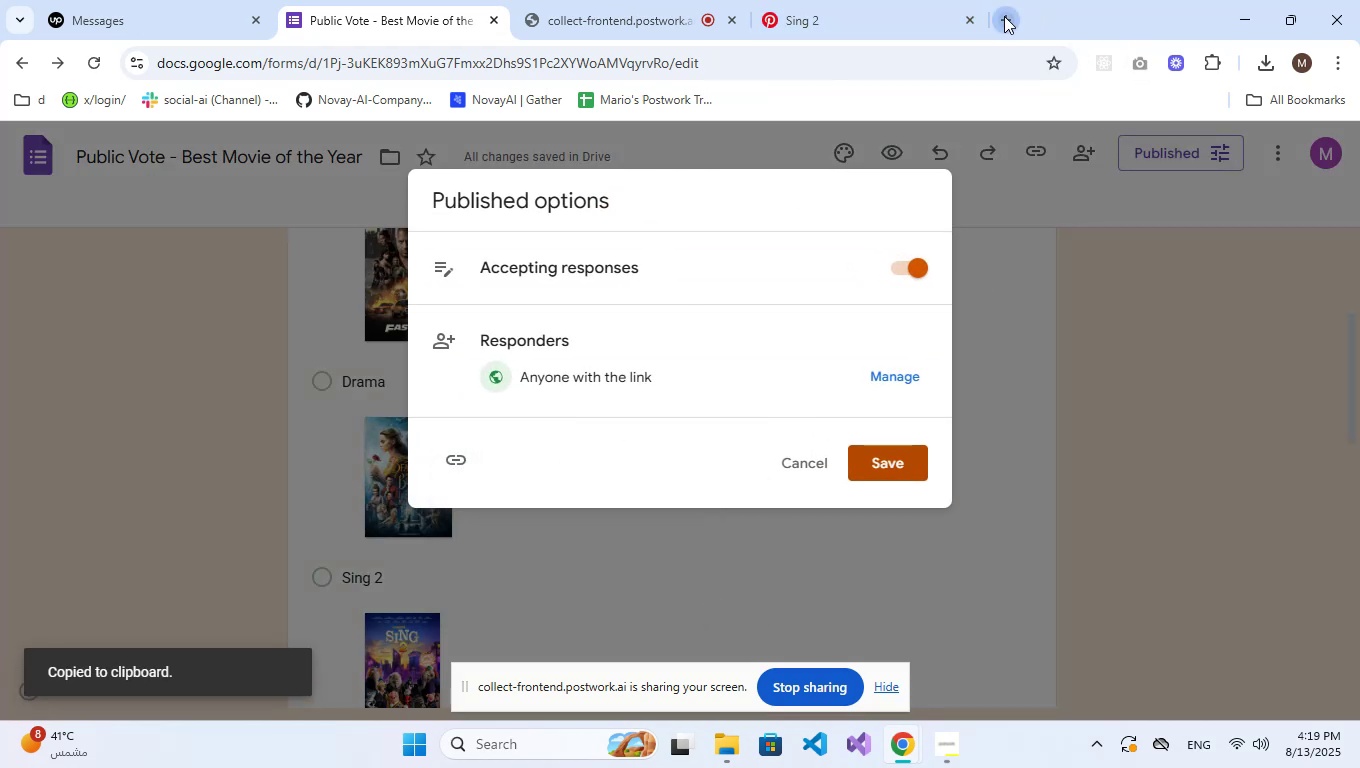 
key(Control+V)
 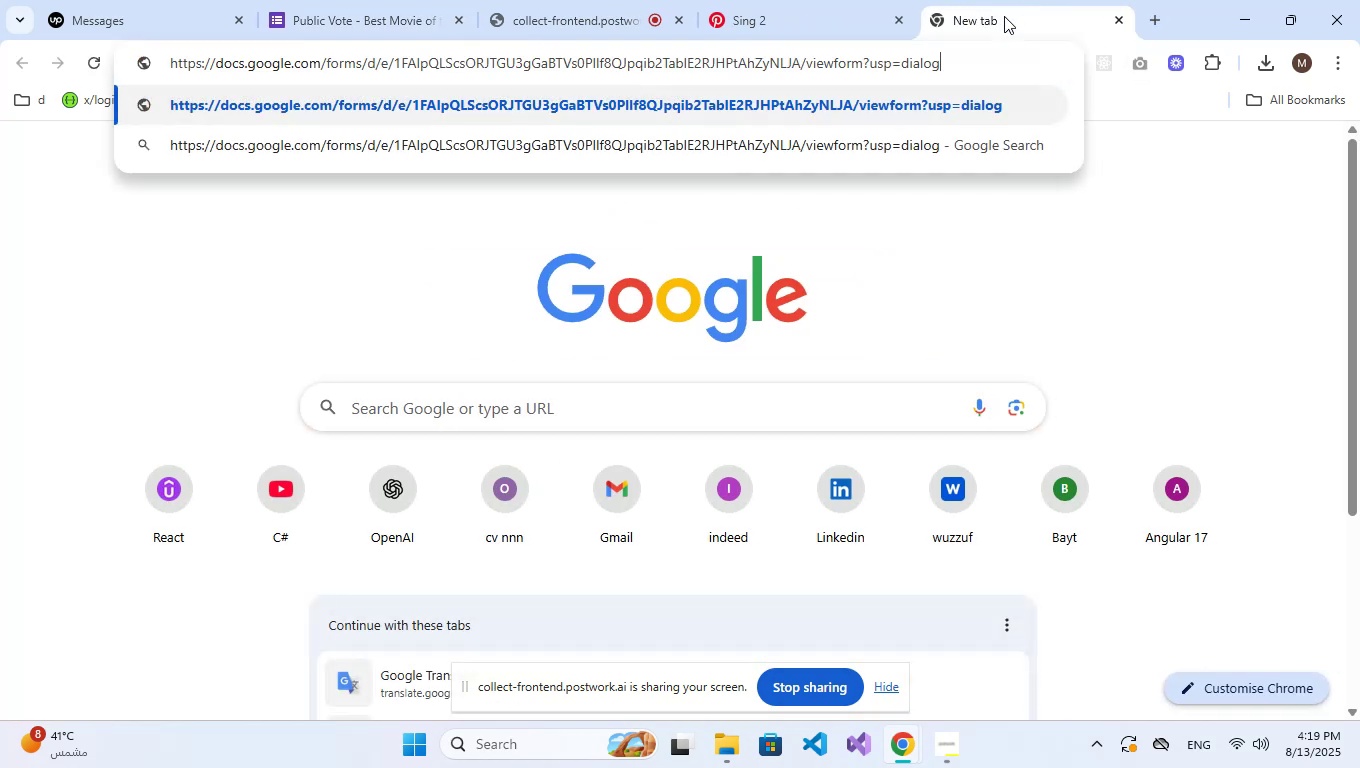 
key(NumpadEnter)
 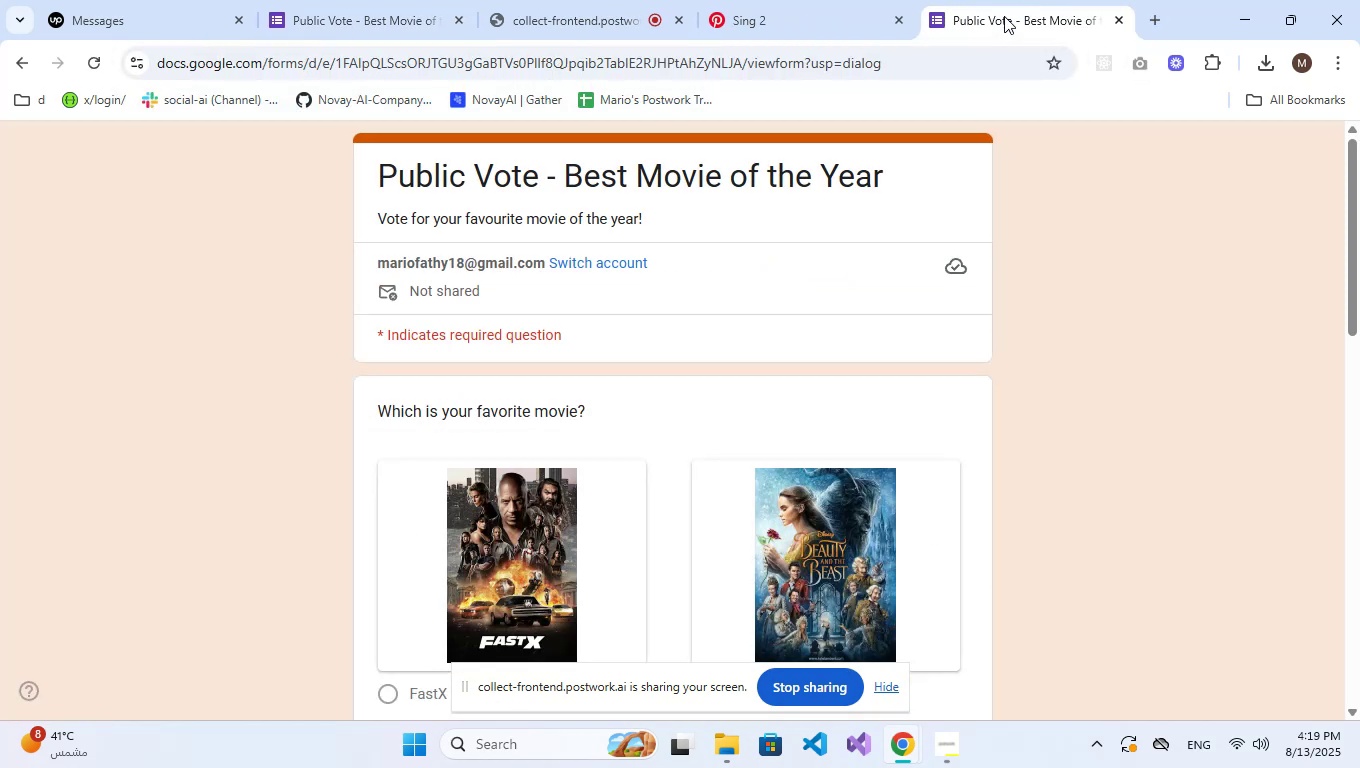 
scroll: coordinate [676, 450], scroll_direction: down, amount: 2.0
 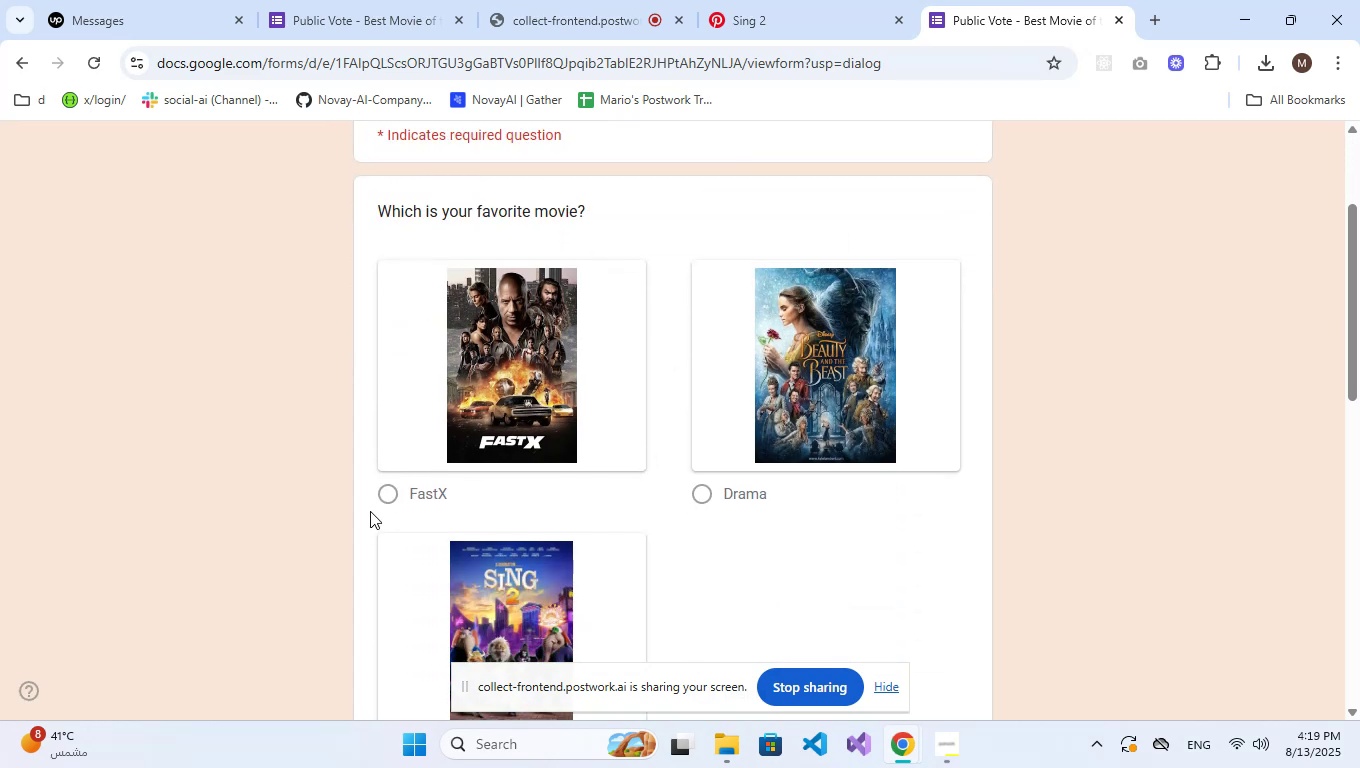 
left_click([384, 493])
 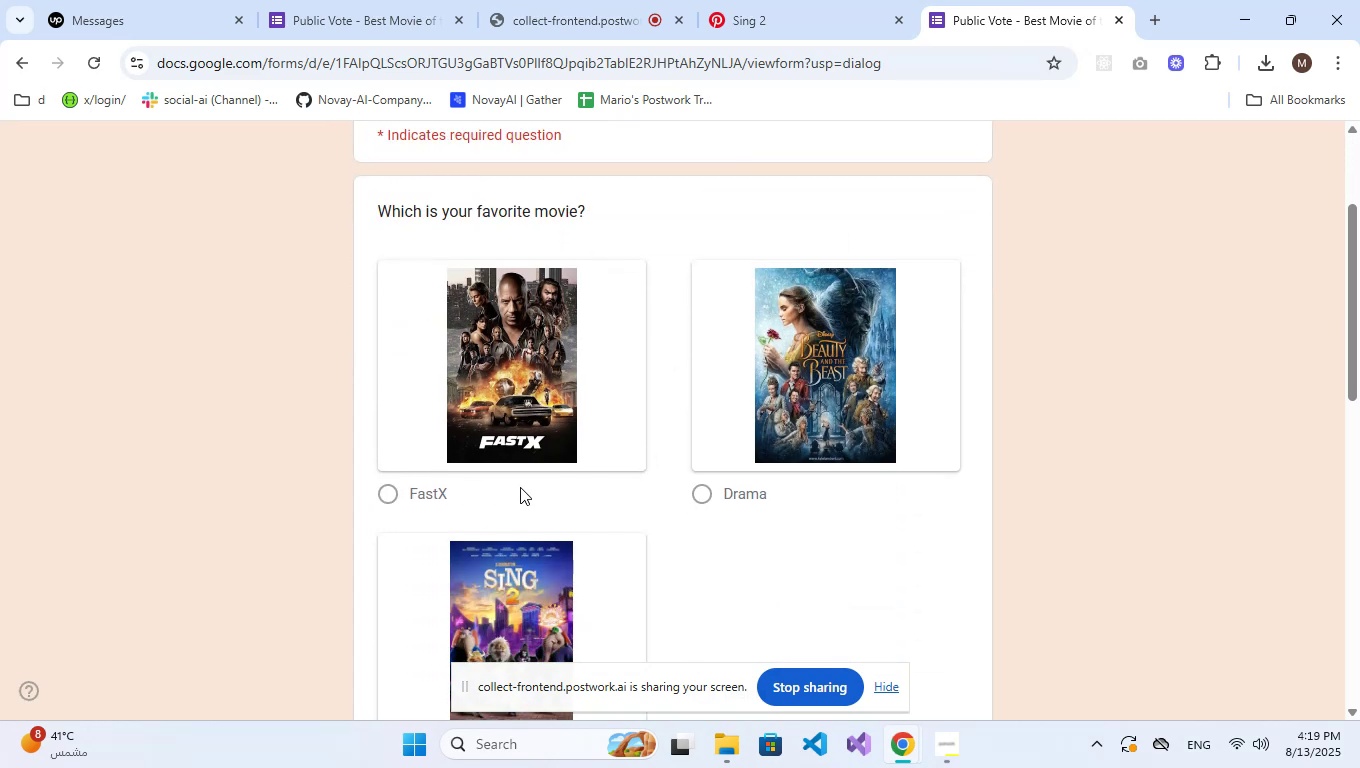 
left_click([508, 342])
 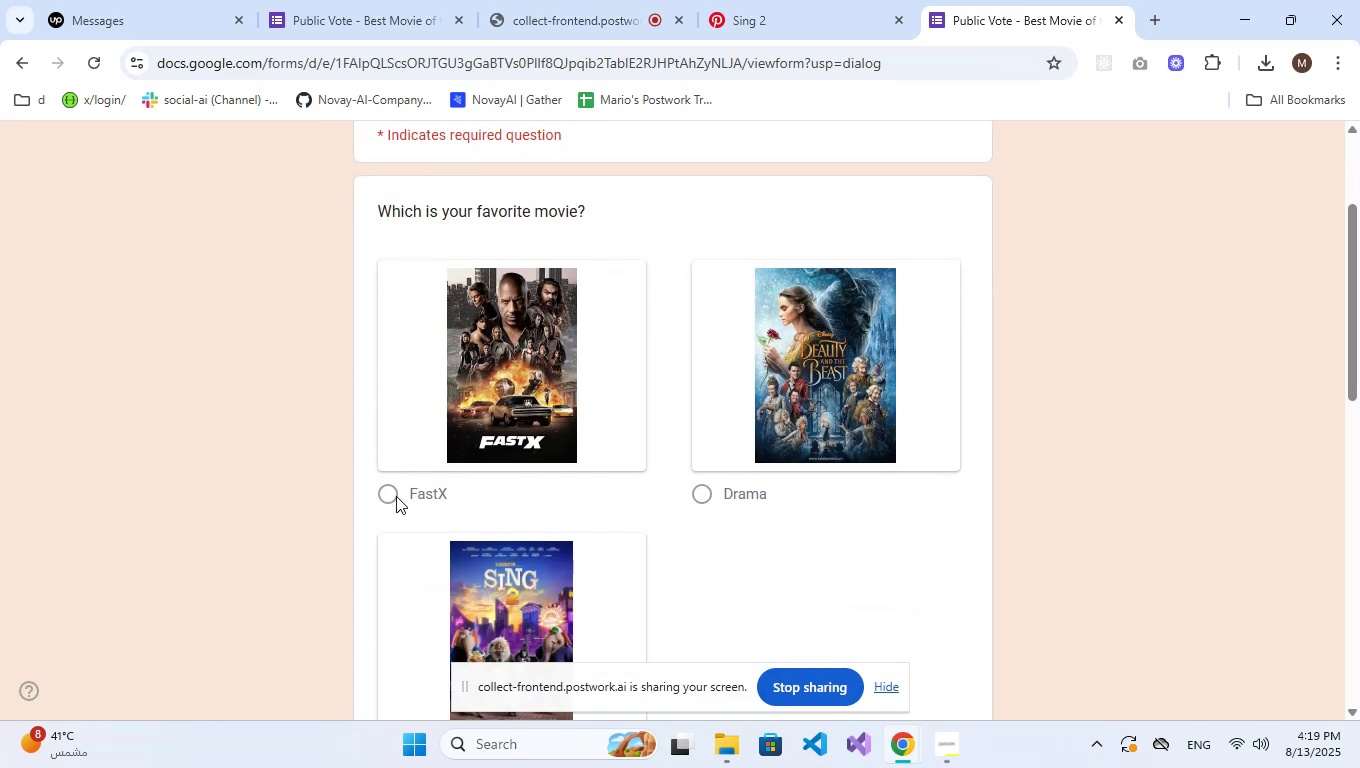 
double_click([394, 501])
 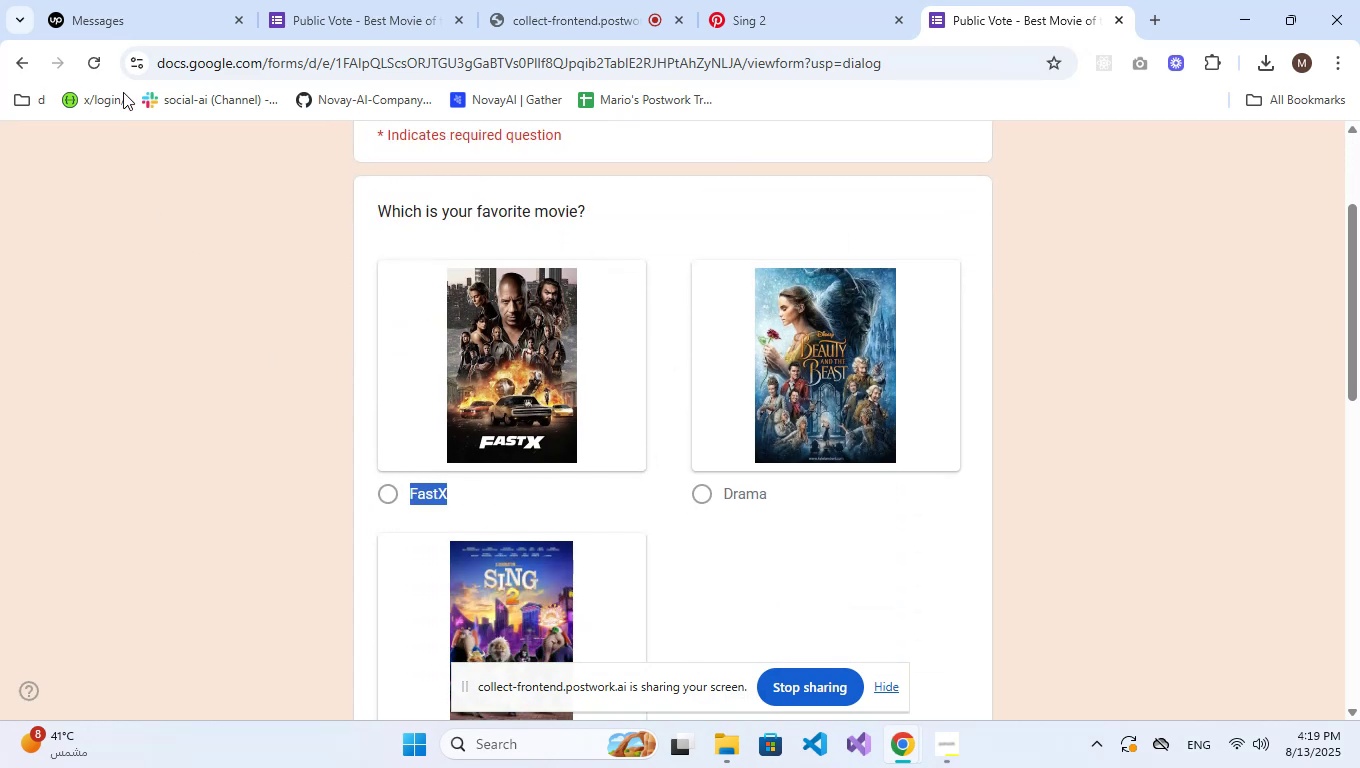 
left_click([99, 63])
 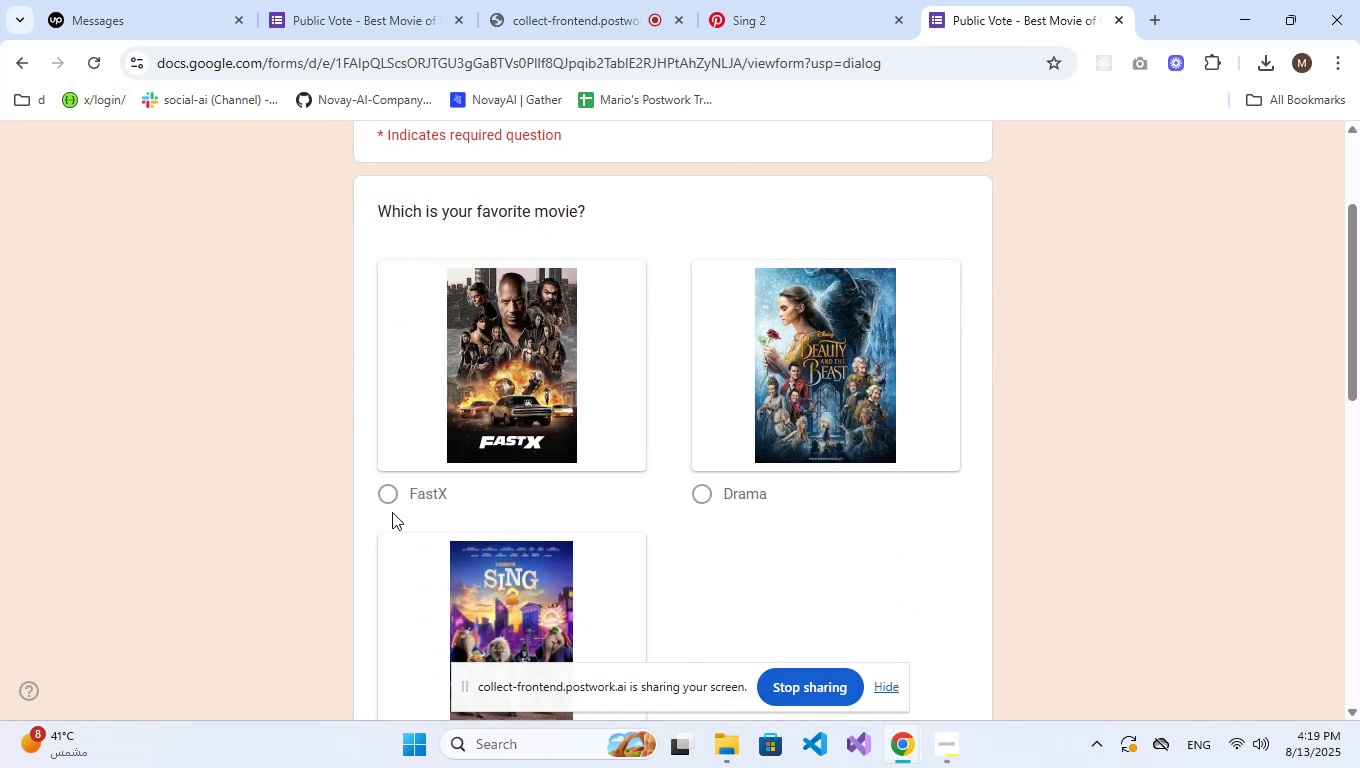 
left_click([385, 501])
 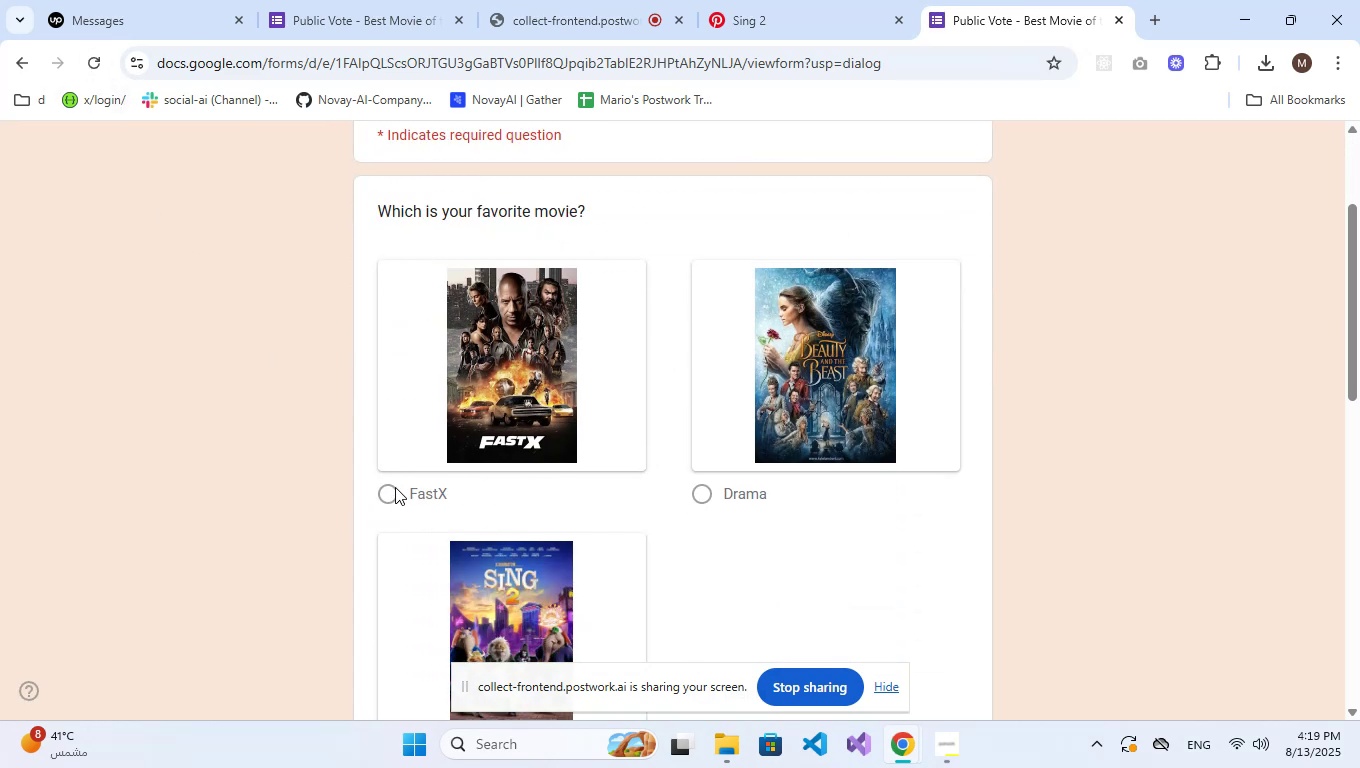 
scroll: coordinate [435, 452], scroll_direction: up, amount: 3.0
 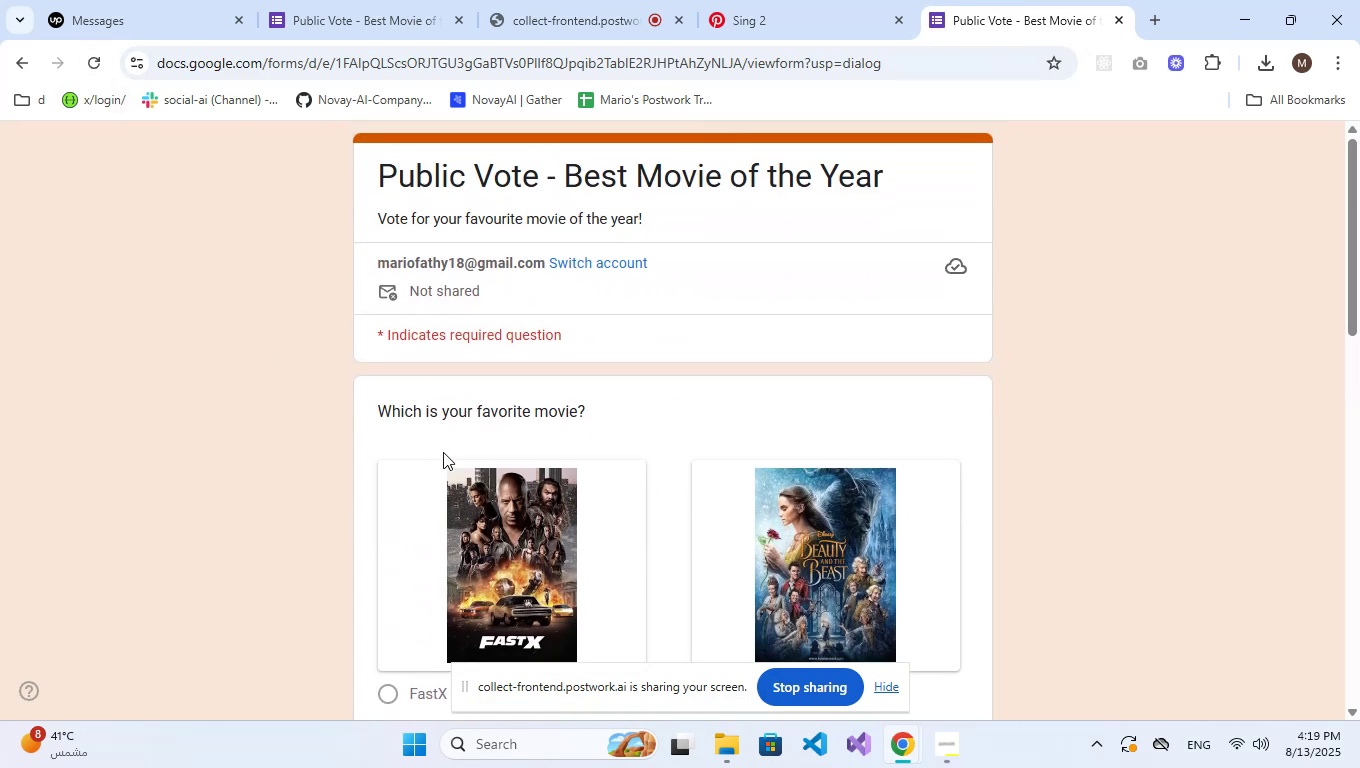 
scroll: coordinate [647, 449], scroll_direction: down, amount: 4.0
 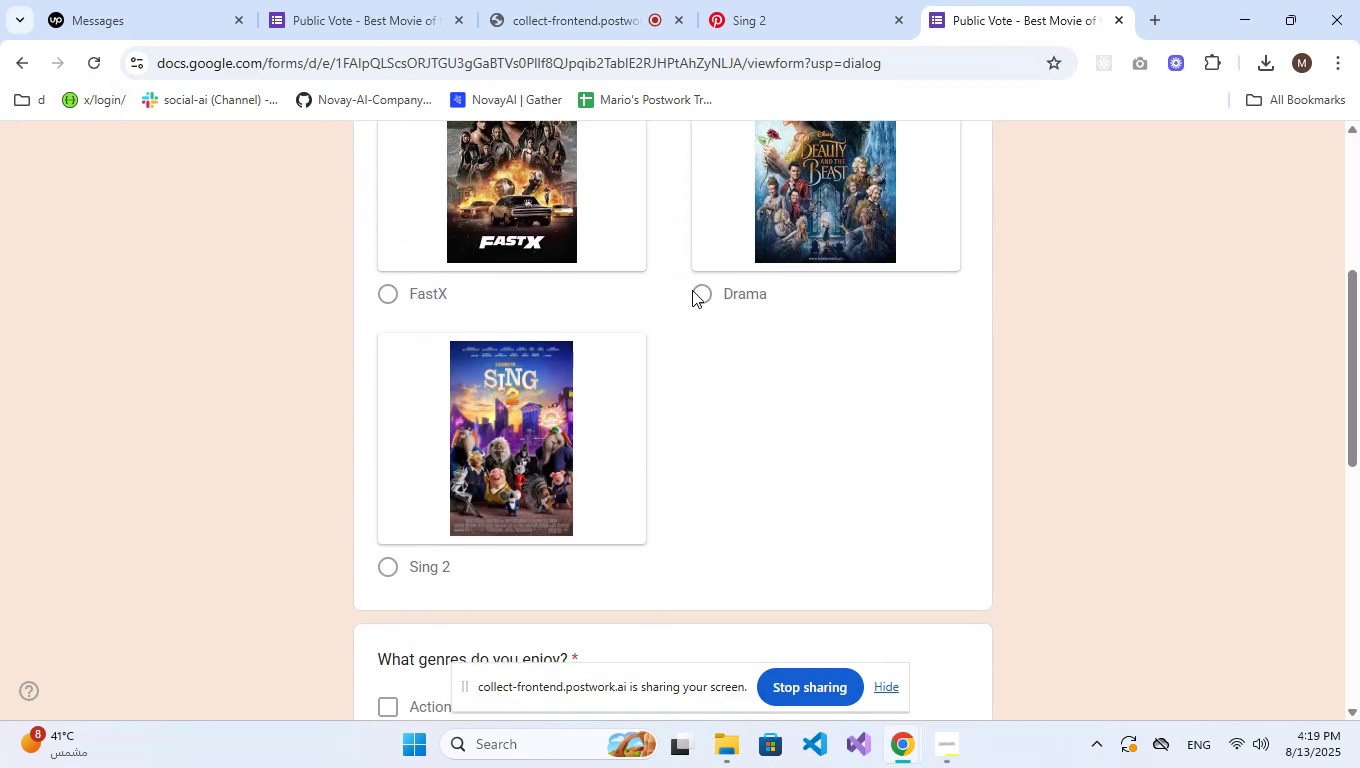 
double_click([707, 293])
 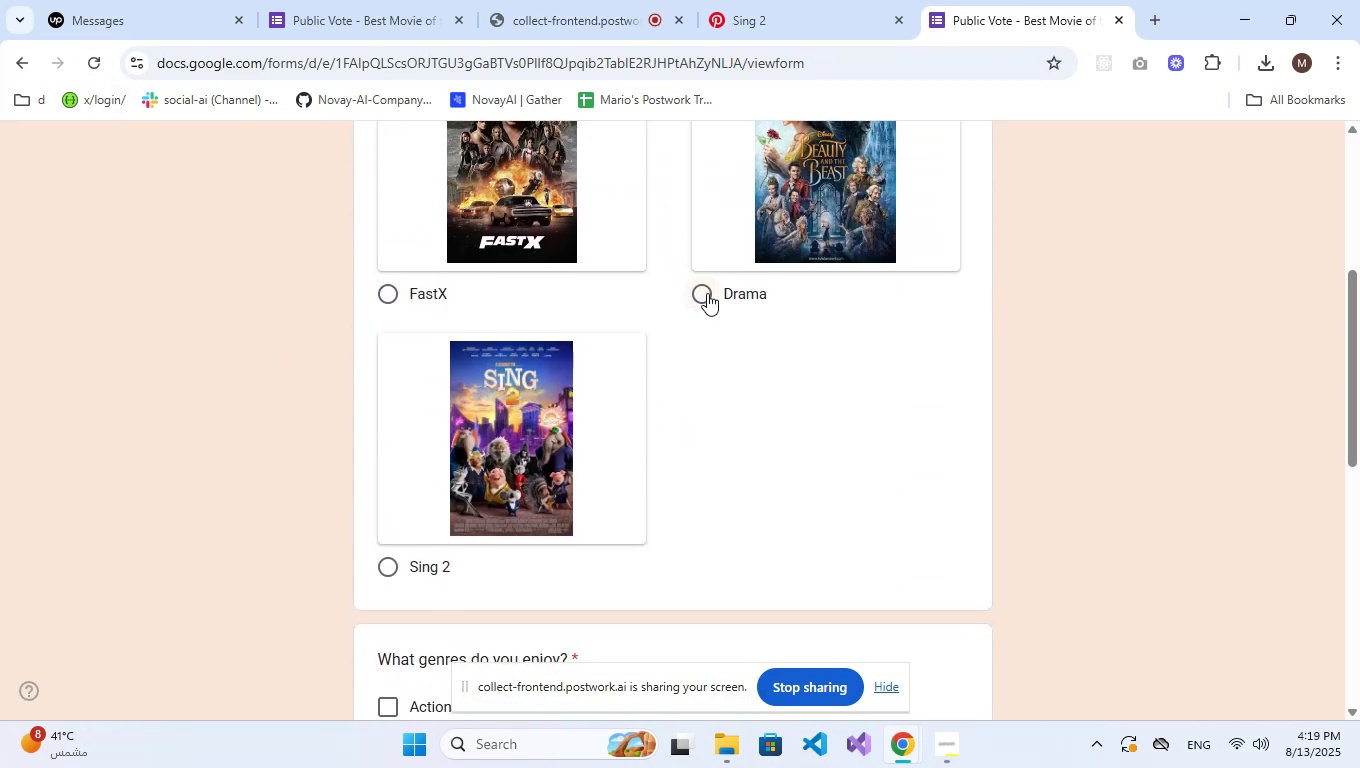 
left_click([707, 293])
 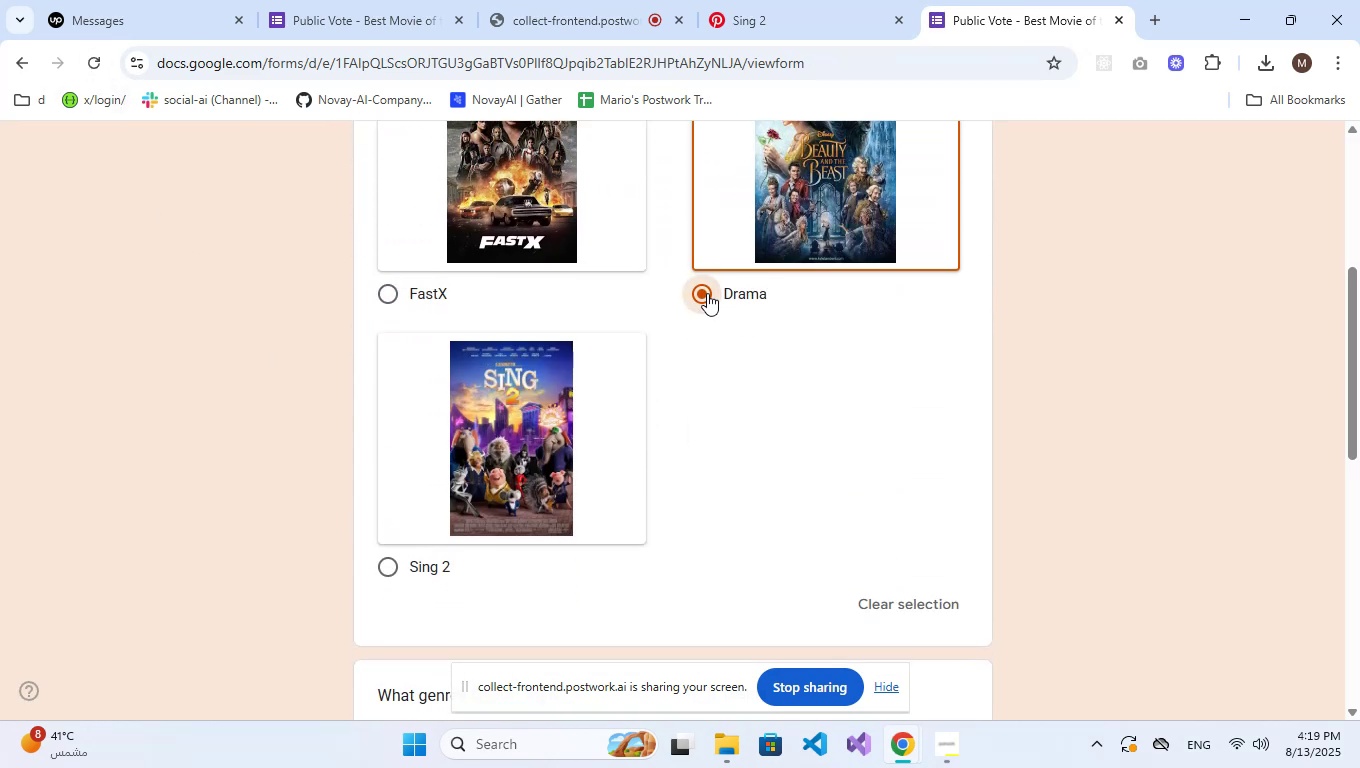 
scroll: coordinate [719, 383], scroll_direction: down, amount: 5.0
 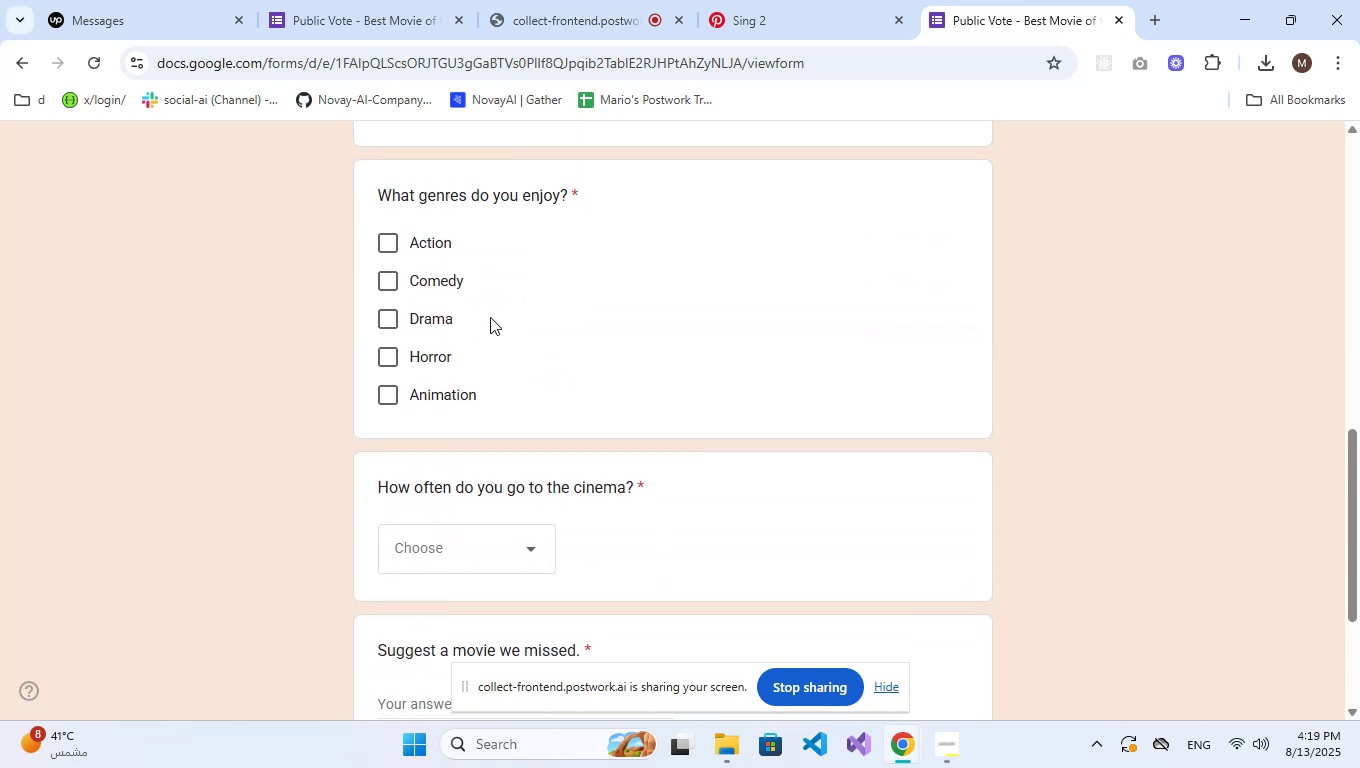 
left_click([423, 263])
 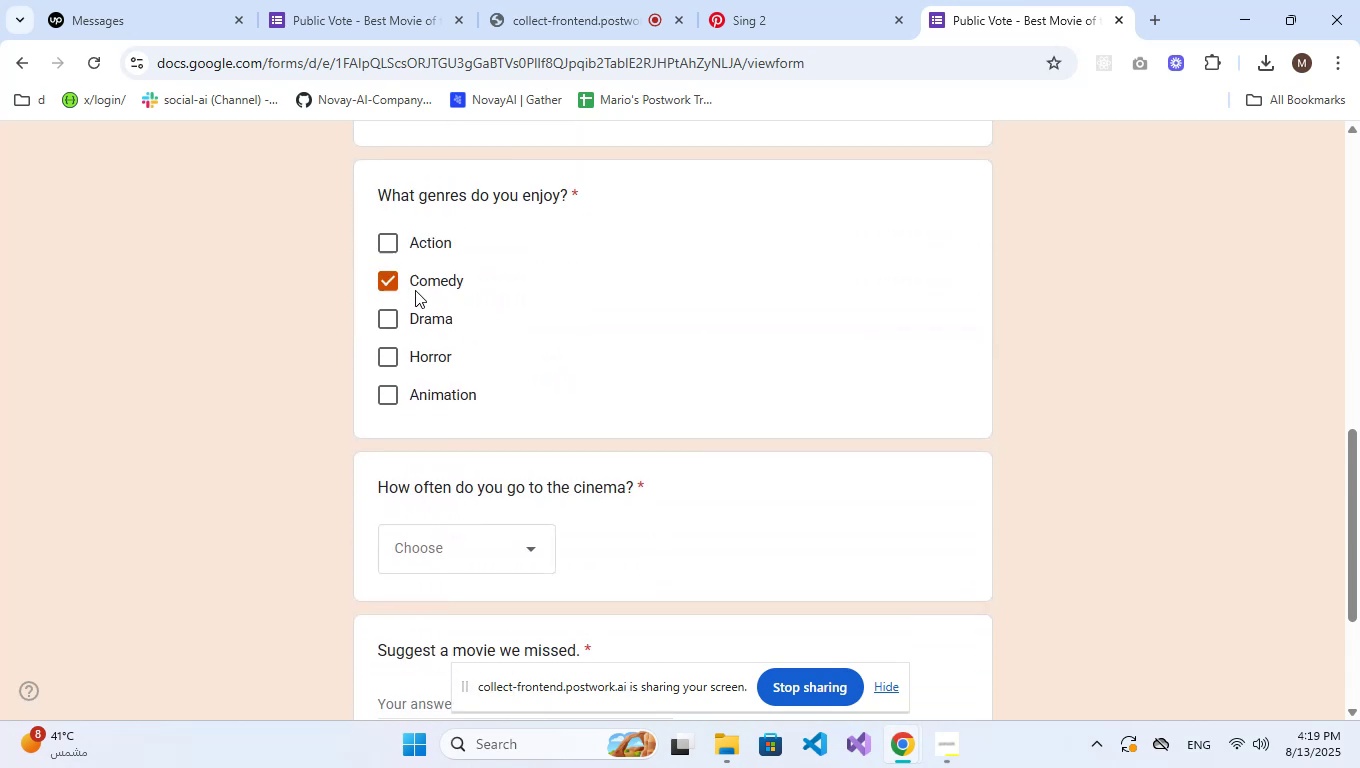 
scroll: coordinate [565, 354], scroll_direction: down, amount: 2.0
 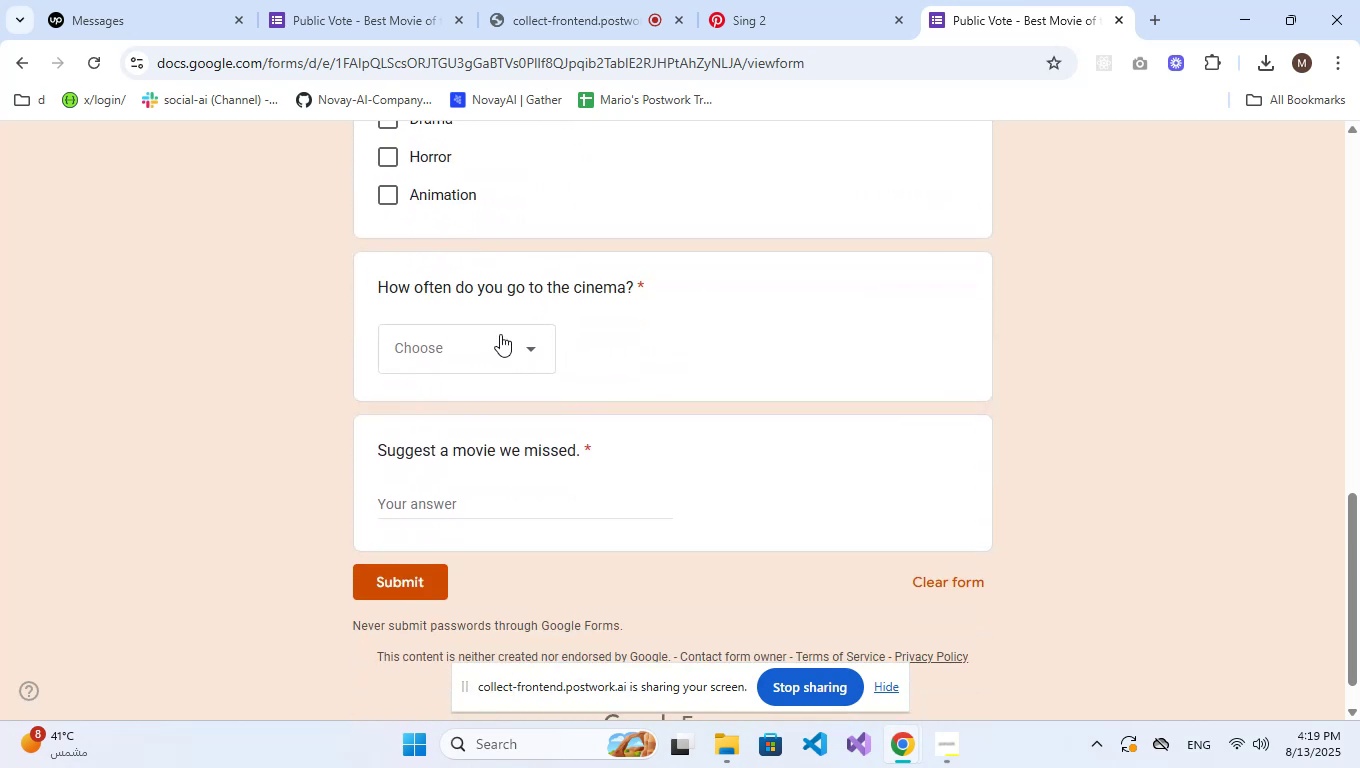 
left_click([492, 333])
 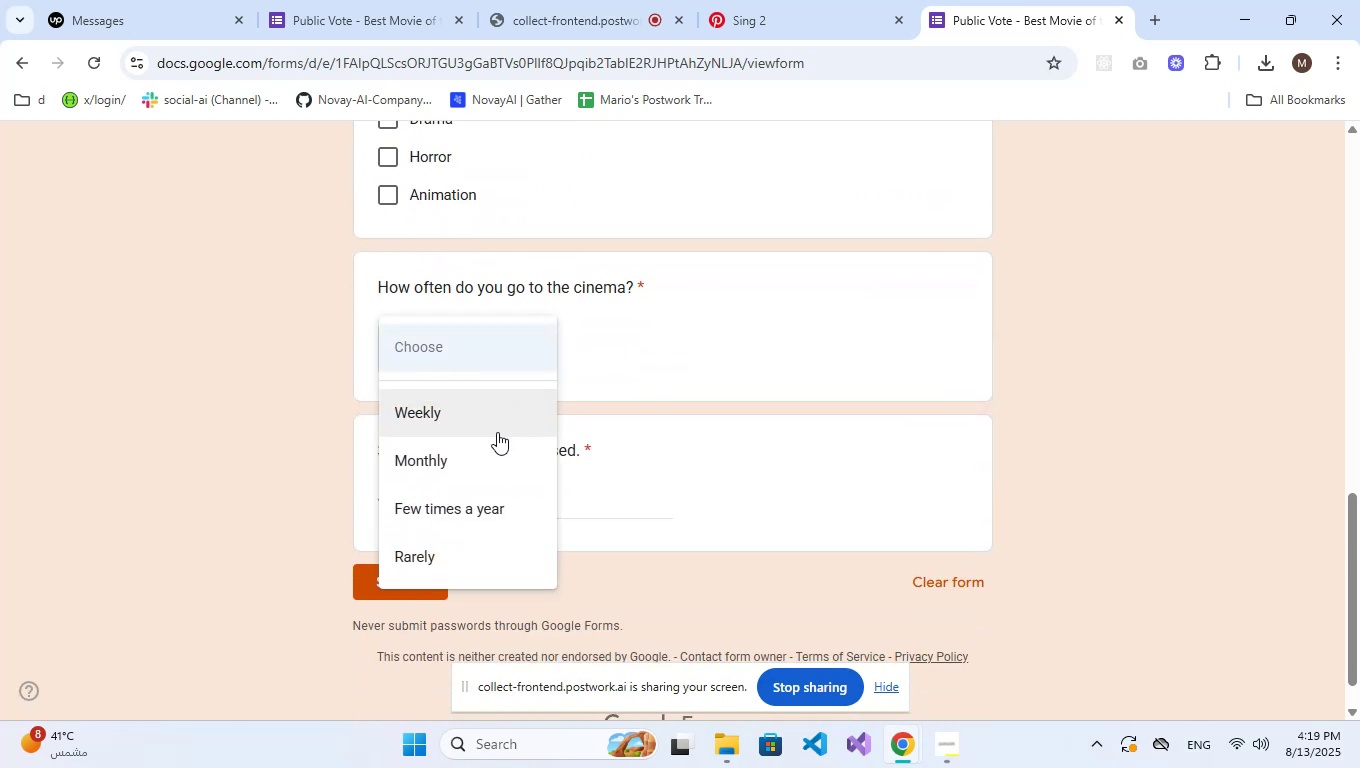 
left_click([496, 433])
 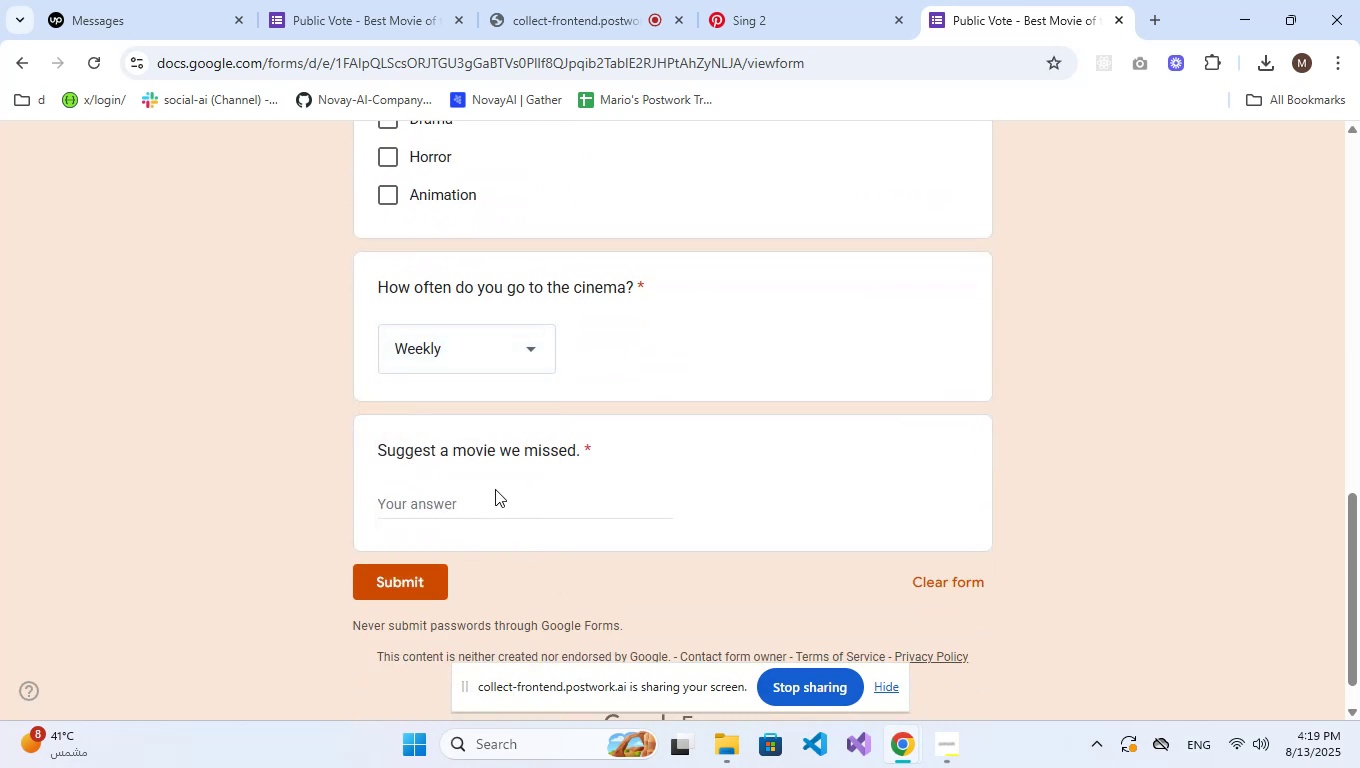 
double_click([462, 491])
 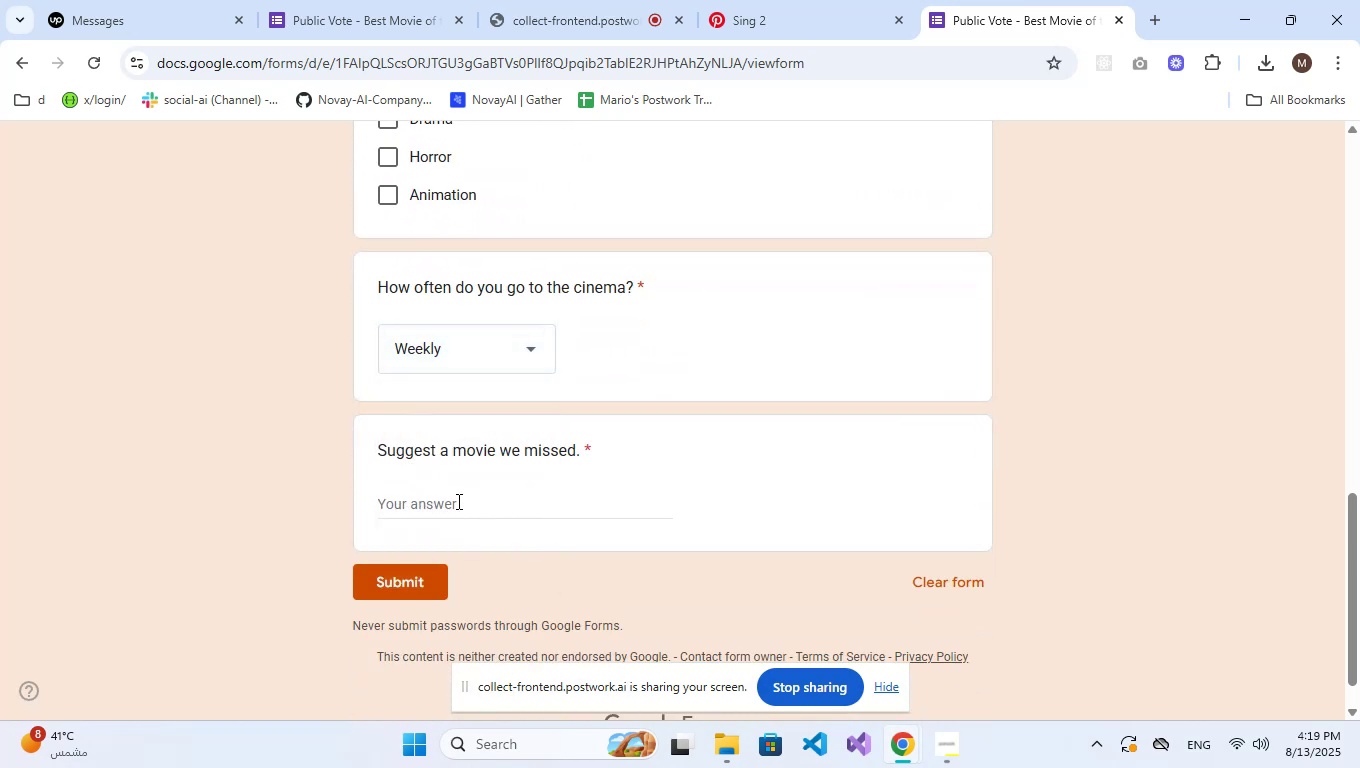 
triple_click([455, 504])
 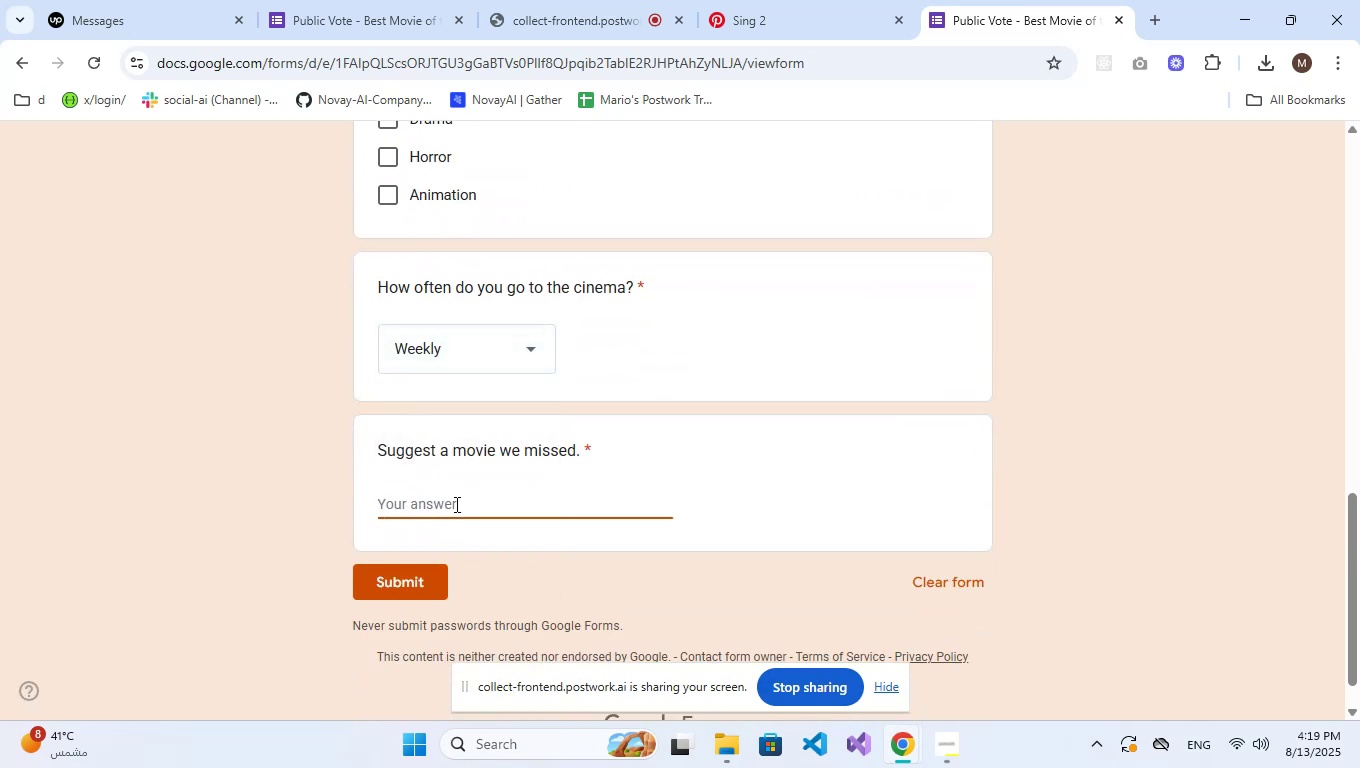 
type(tesr)
key(Backspace)
type(t)
 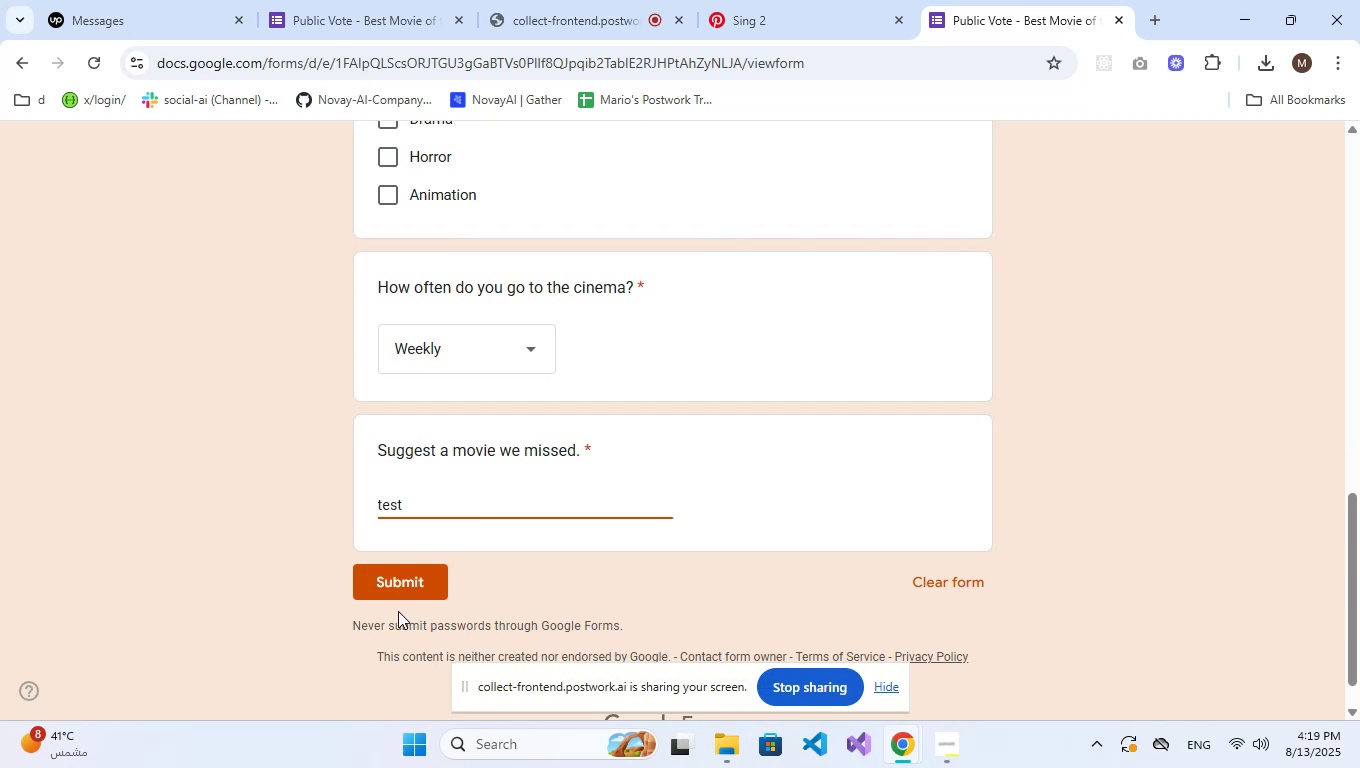 
left_click([403, 592])
 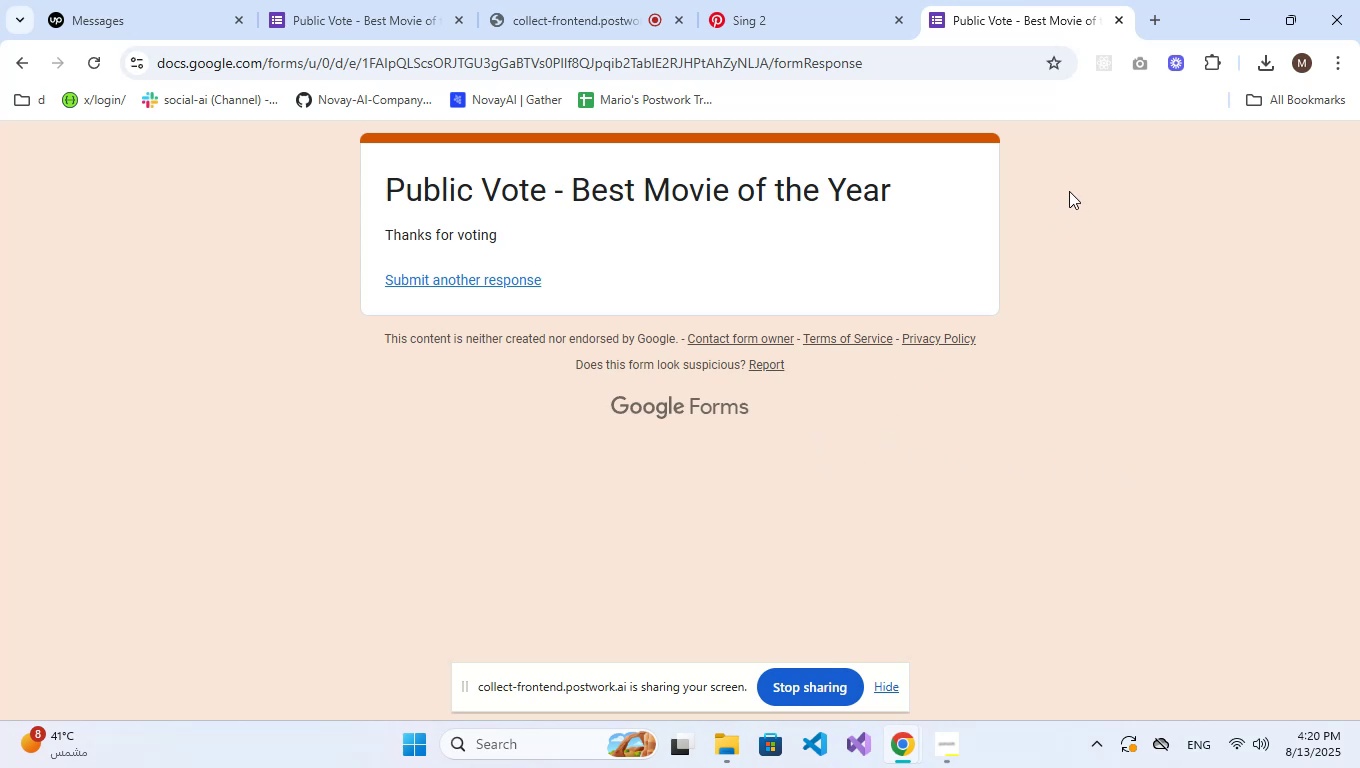 
wait(18.89)
 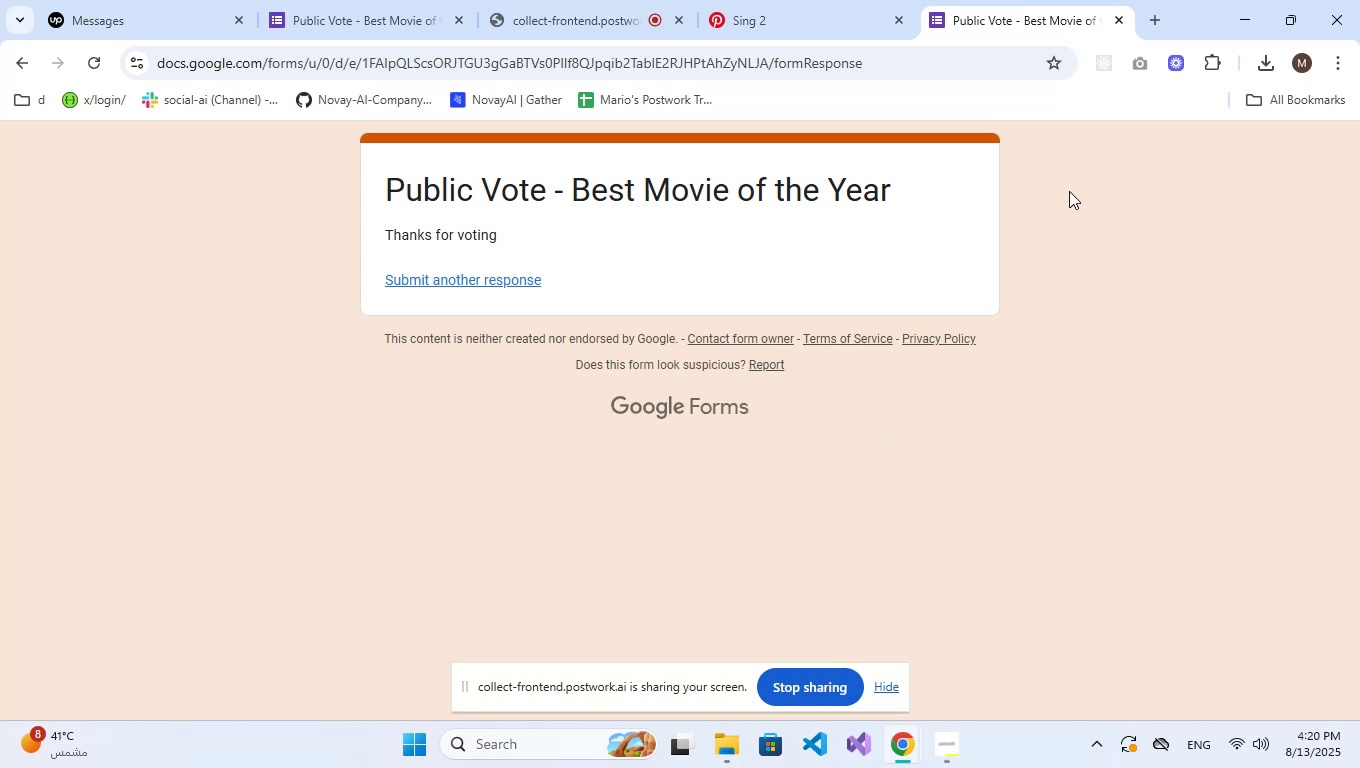 
left_click([1120, 17])
 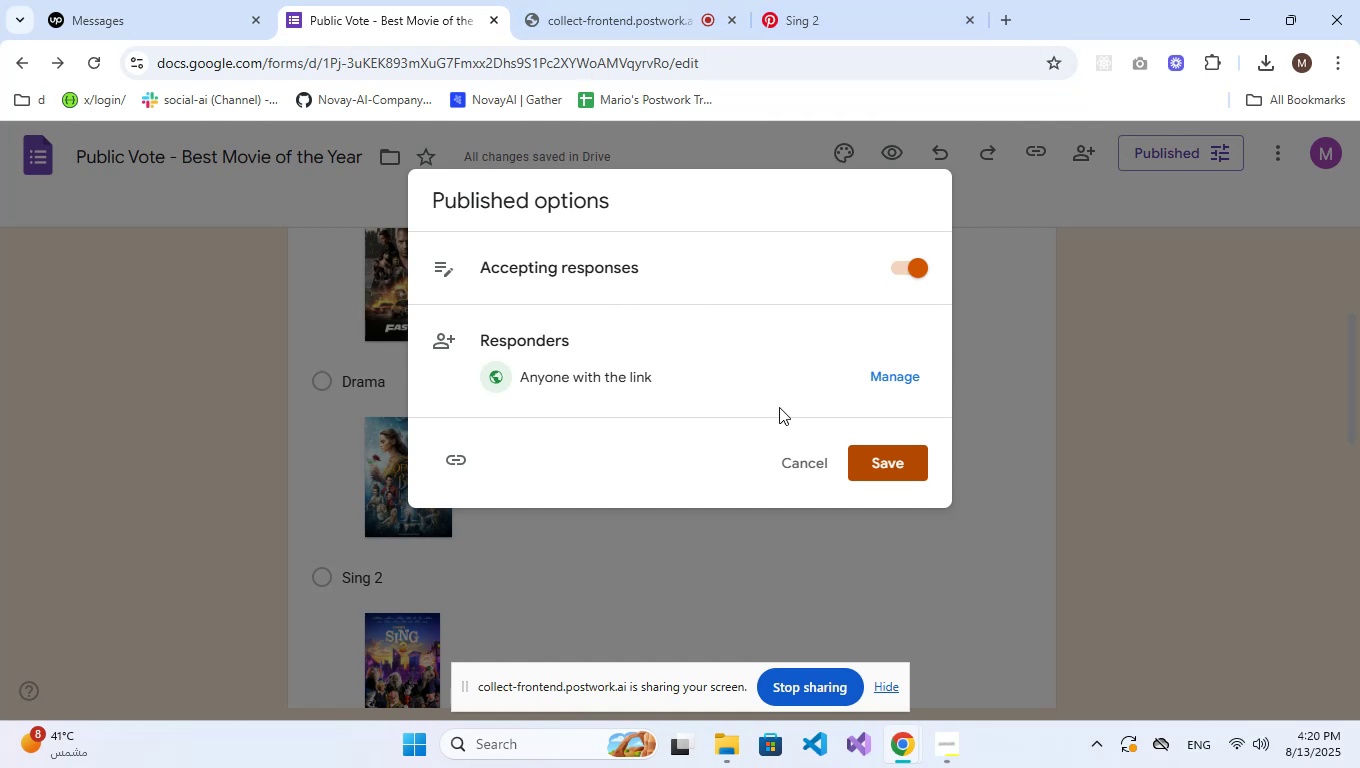 
left_click([791, 460])
 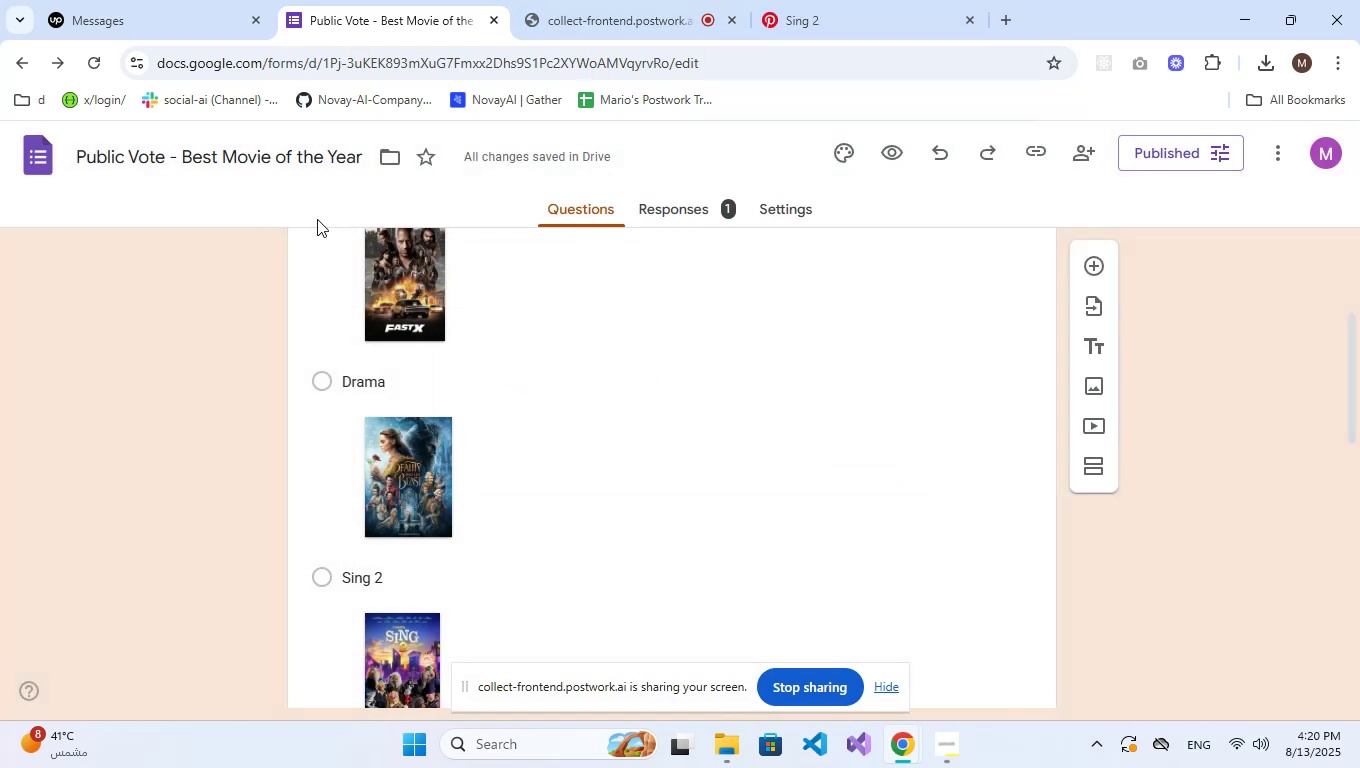 
scroll: coordinate [651, 287], scroll_direction: up, amount: 14.0
 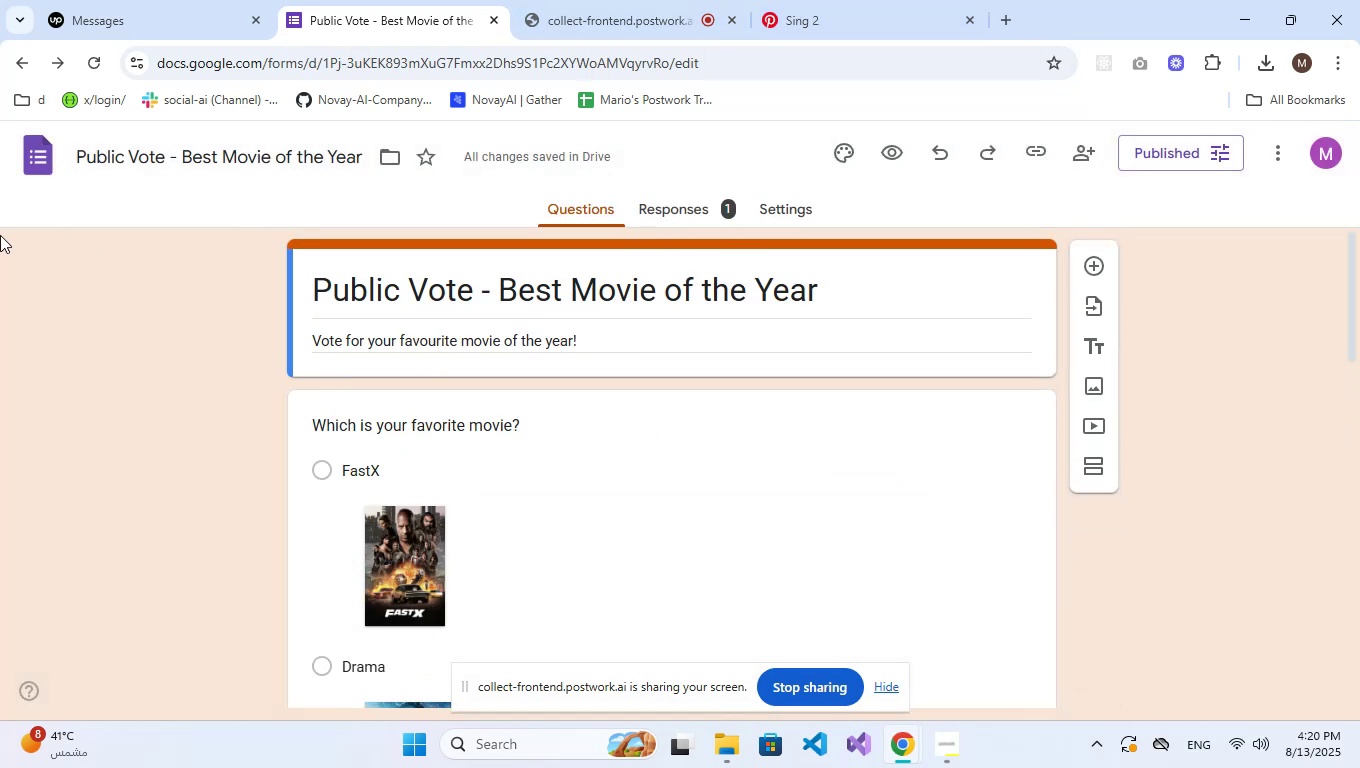 
left_click([37, 168])
 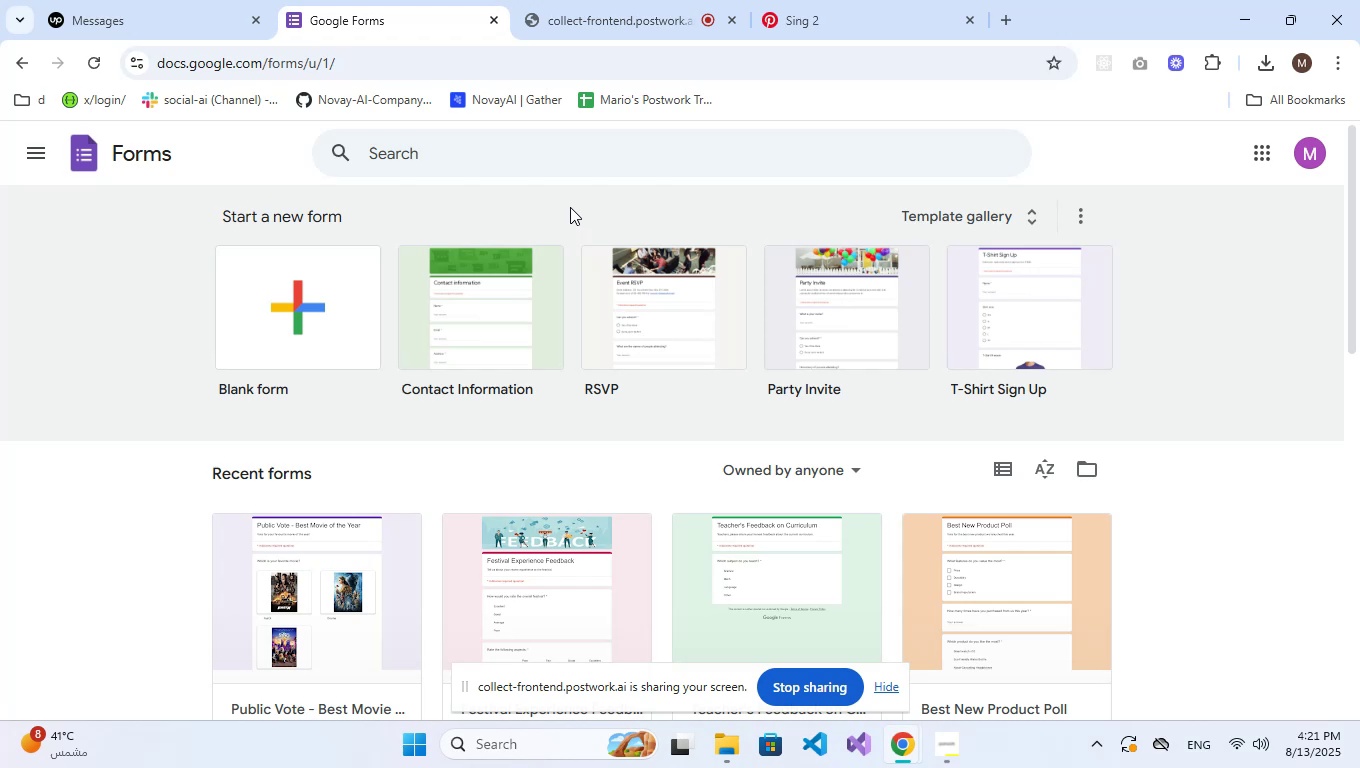 
wait(76.6)
 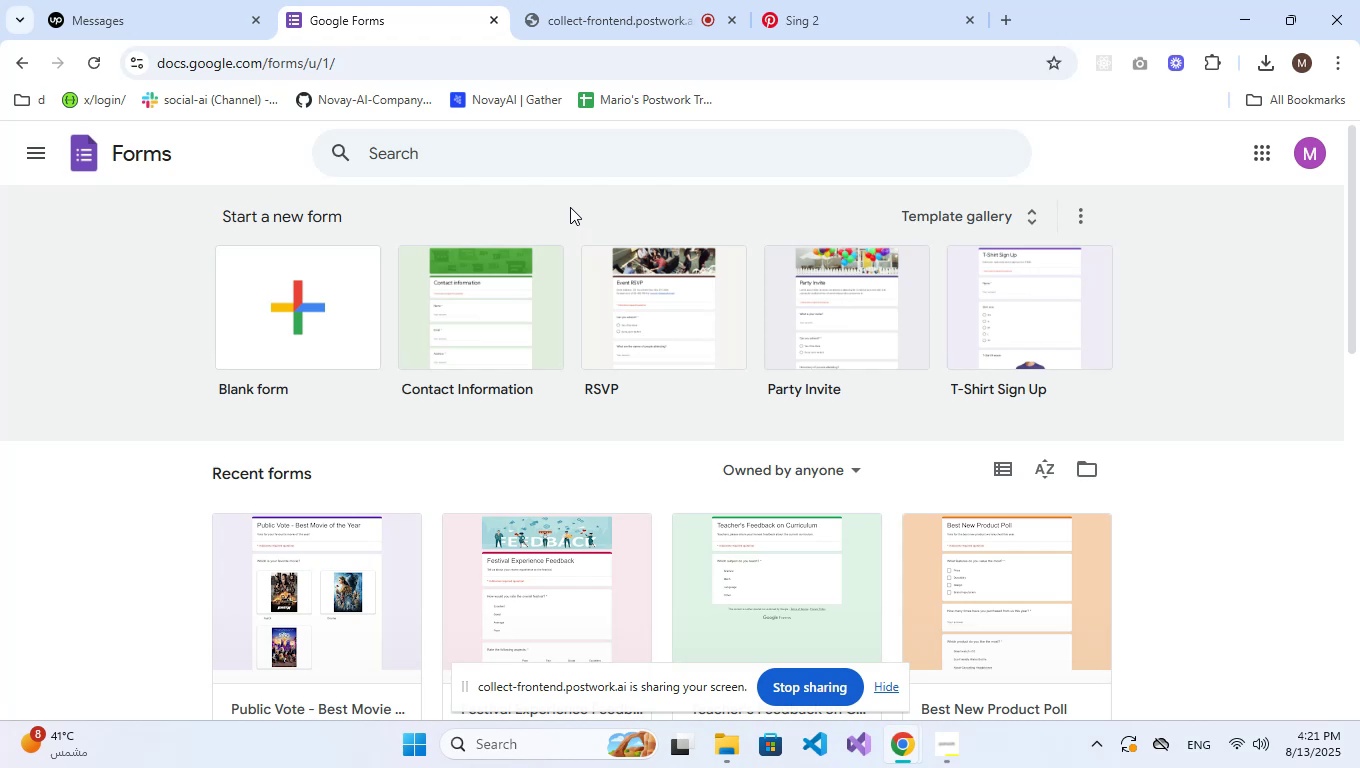 
left_click([319, 322])
 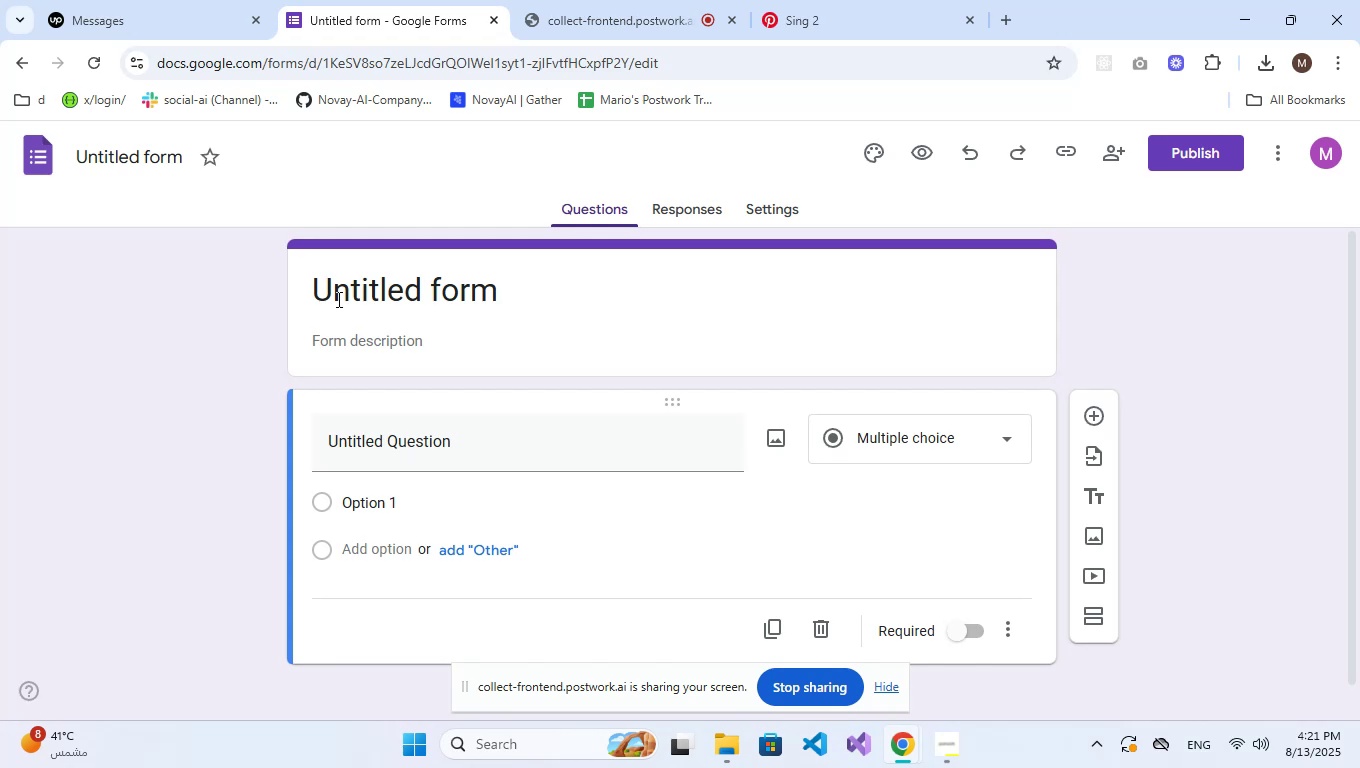 
wait(36.04)
 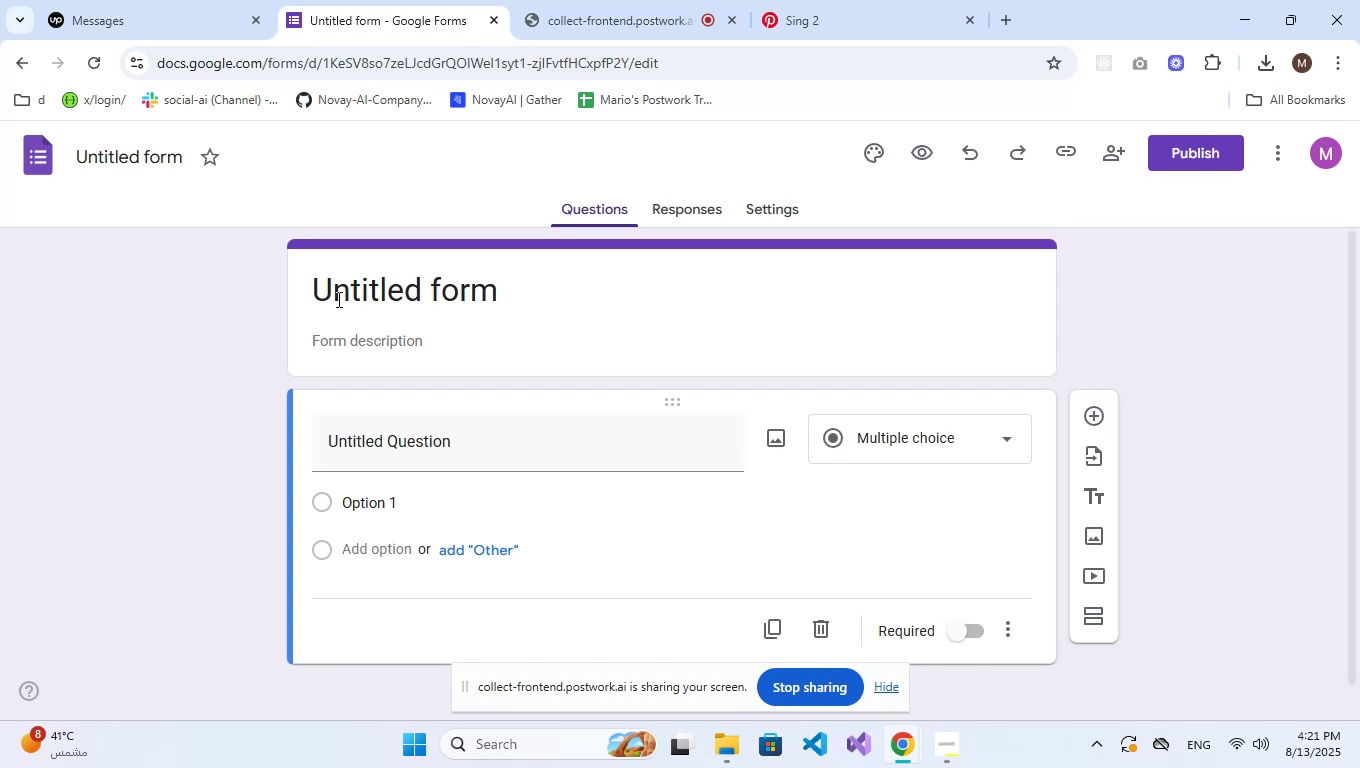 
double_click([487, 284])
 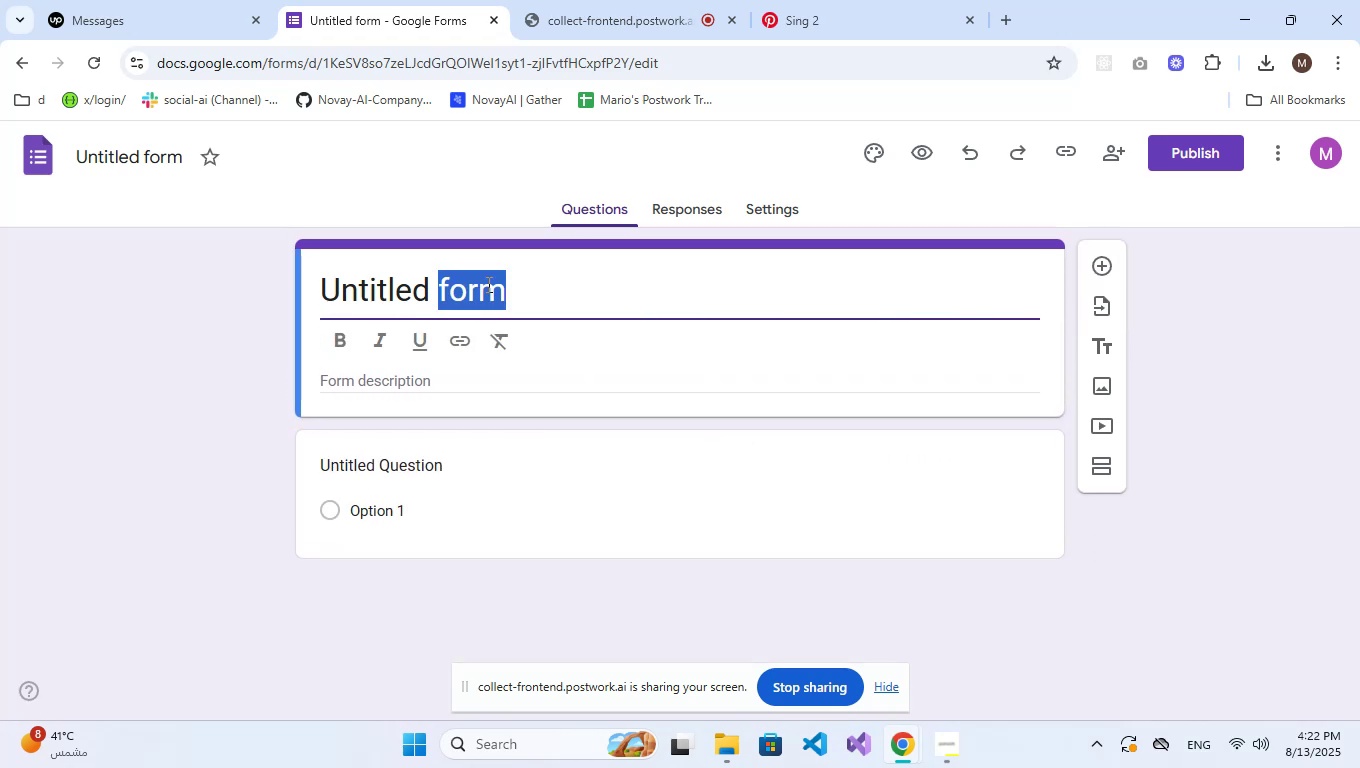 
triple_click([487, 284])
 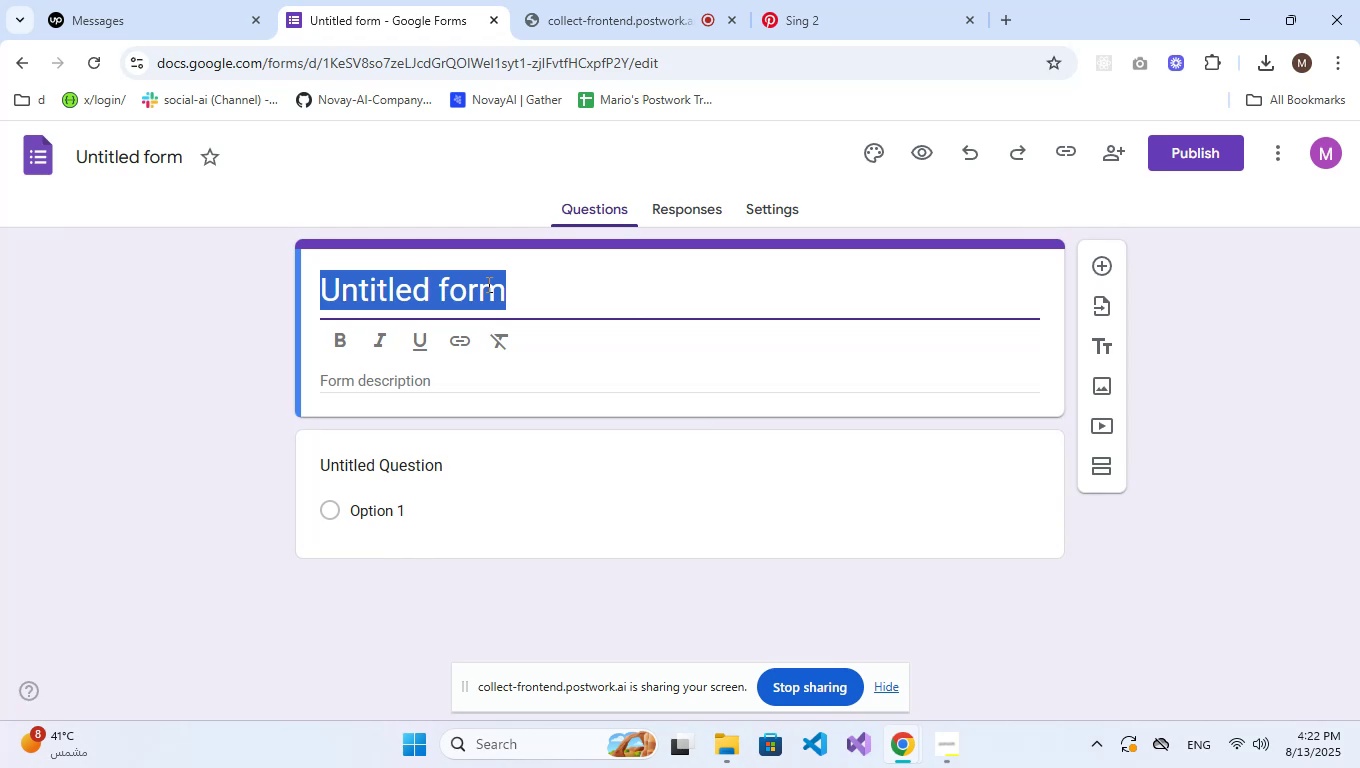 
wait(18.1)
 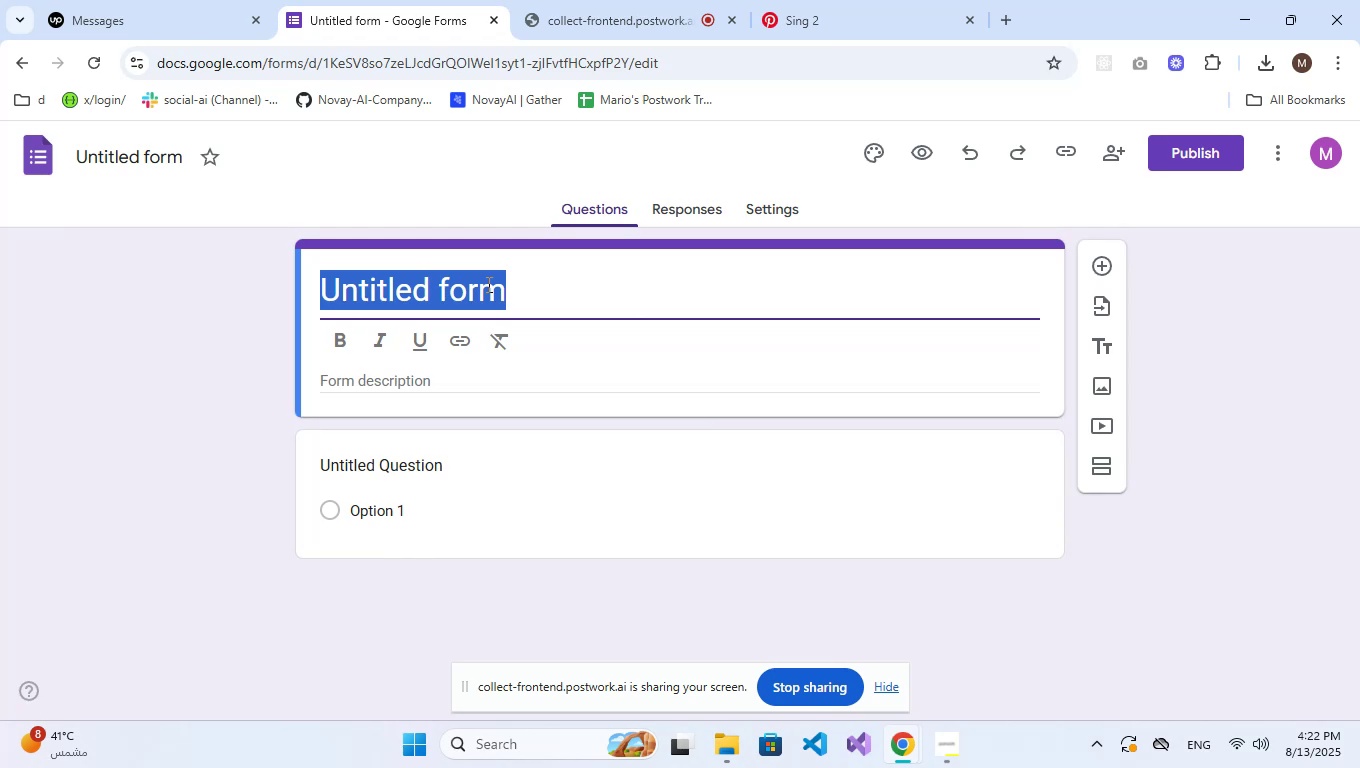 
type(Annual Caom)
key(Backspace)
key(Backspace)
key(Backspace)
type(ompany Trip Destination Vote)
 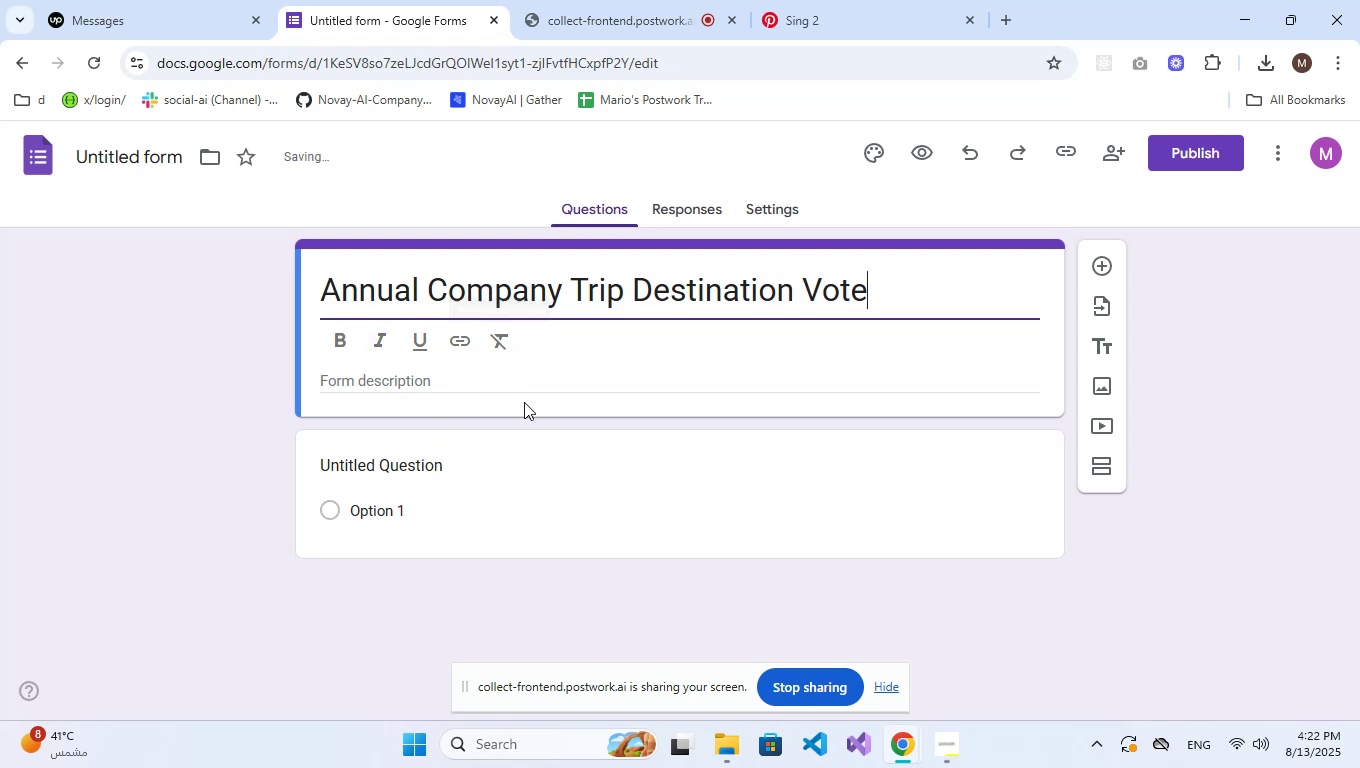 
left_click([512, 390])
 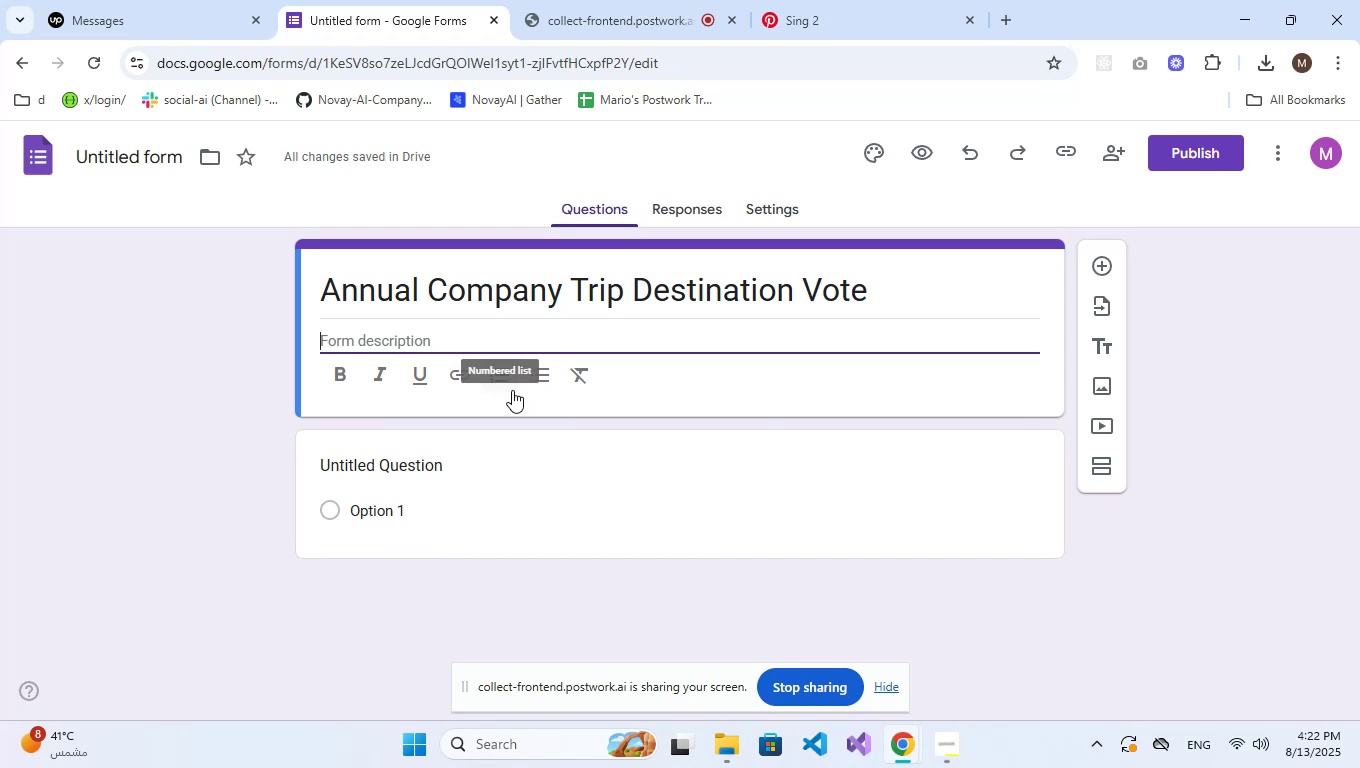 
type(Help us decide wh)
 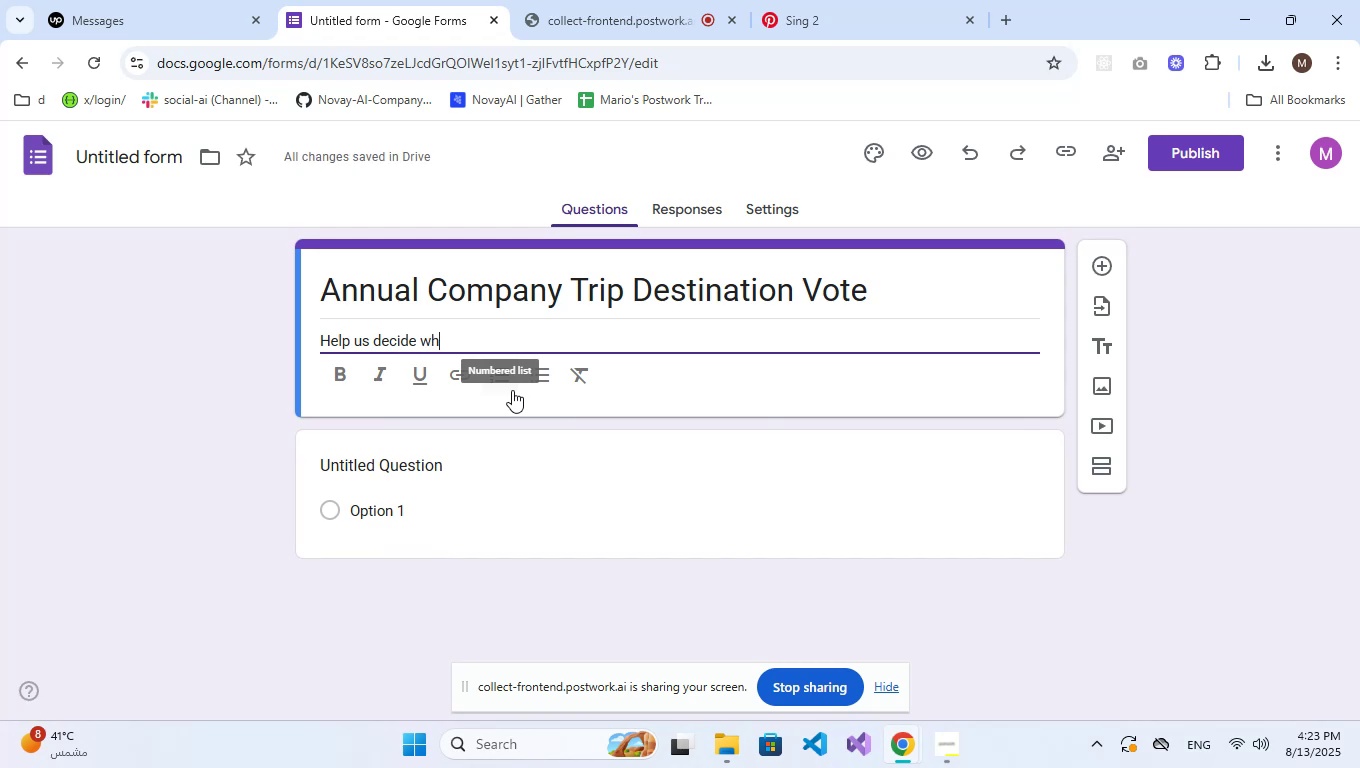 
type(ere we should go fot)
key(Backspace)
type(r this years's company trip.)
 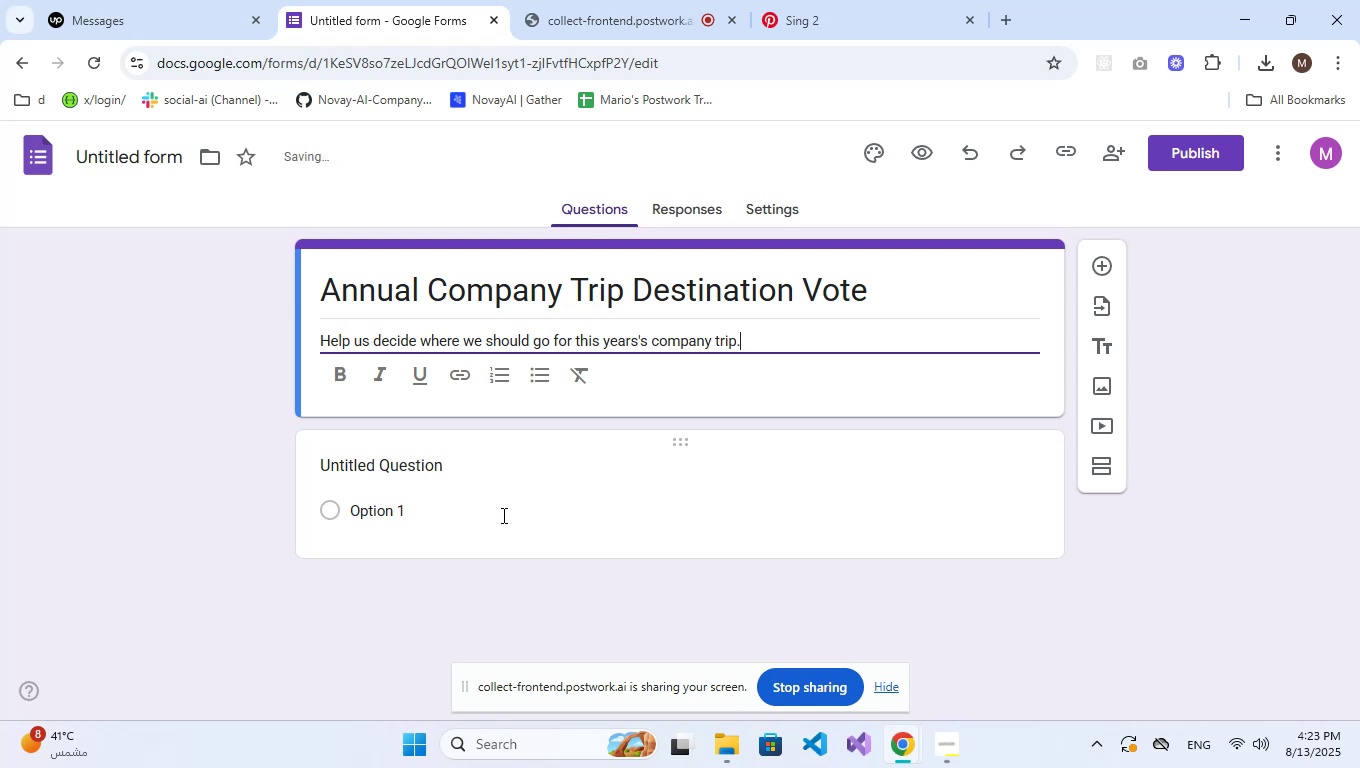 
double_click([576, 290])
 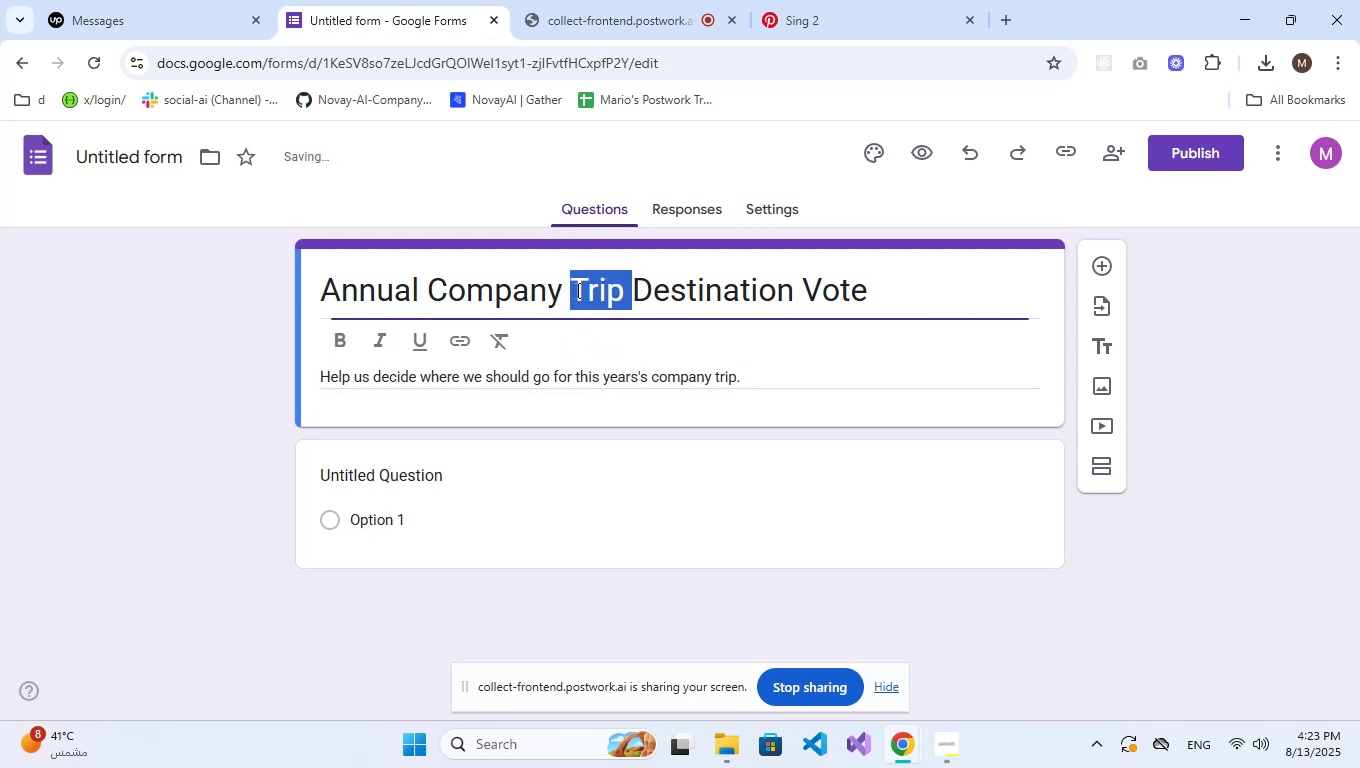 
triple_click([576, 290])
 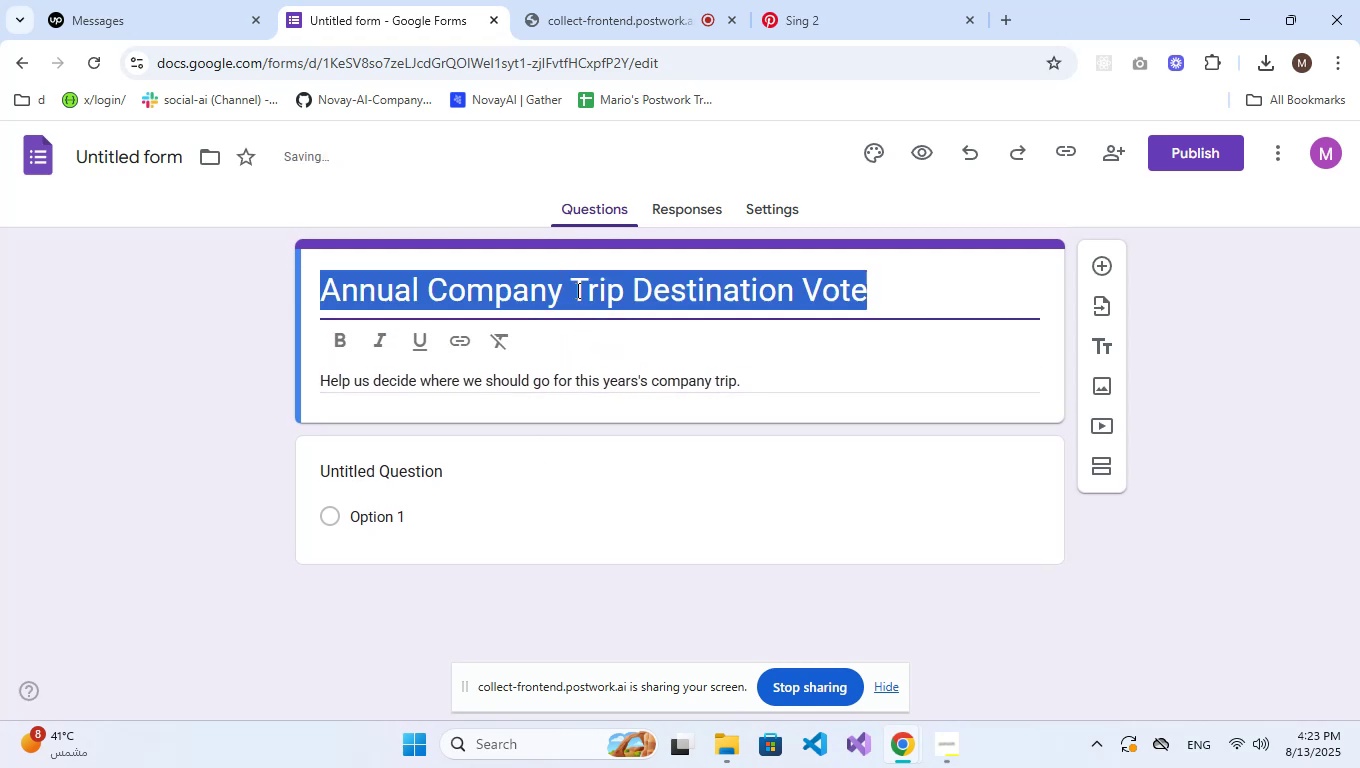 
key(Control+C)
 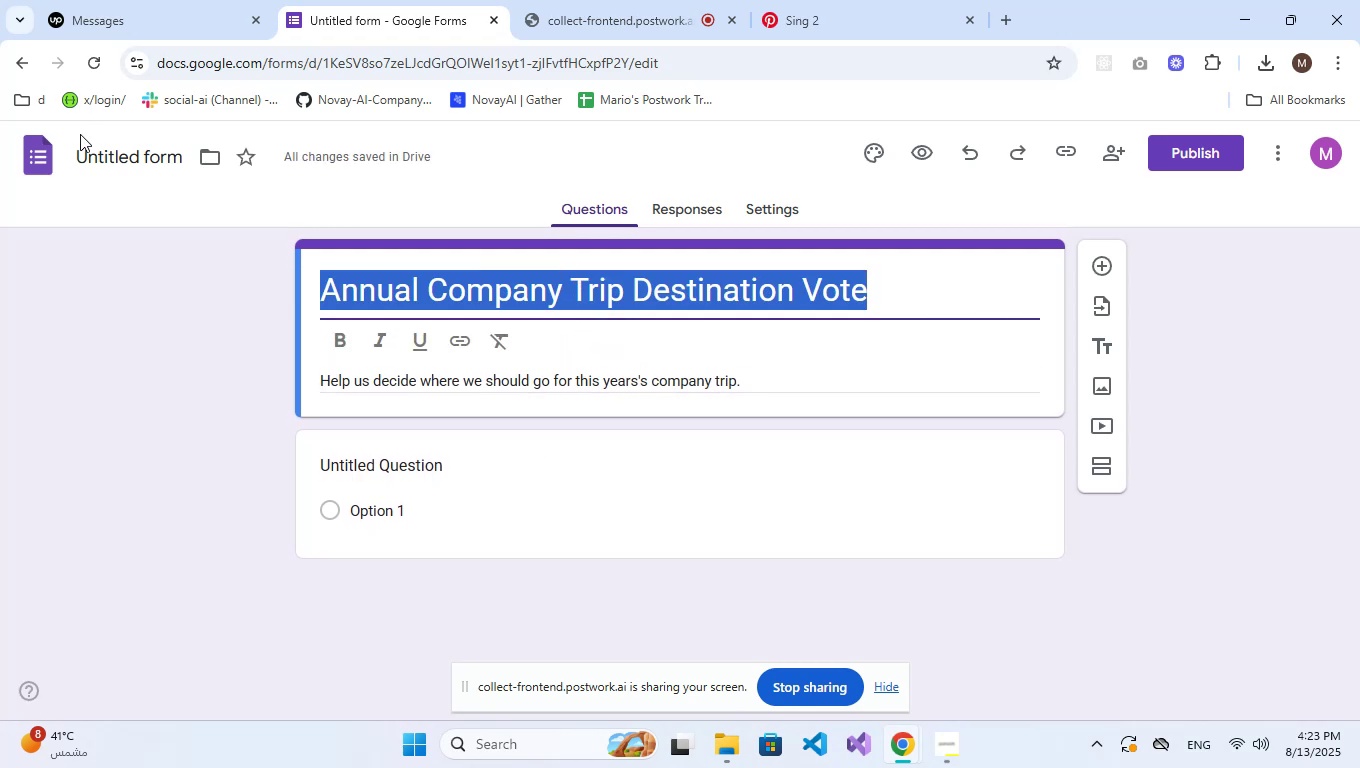 
left_click([95, 145])
 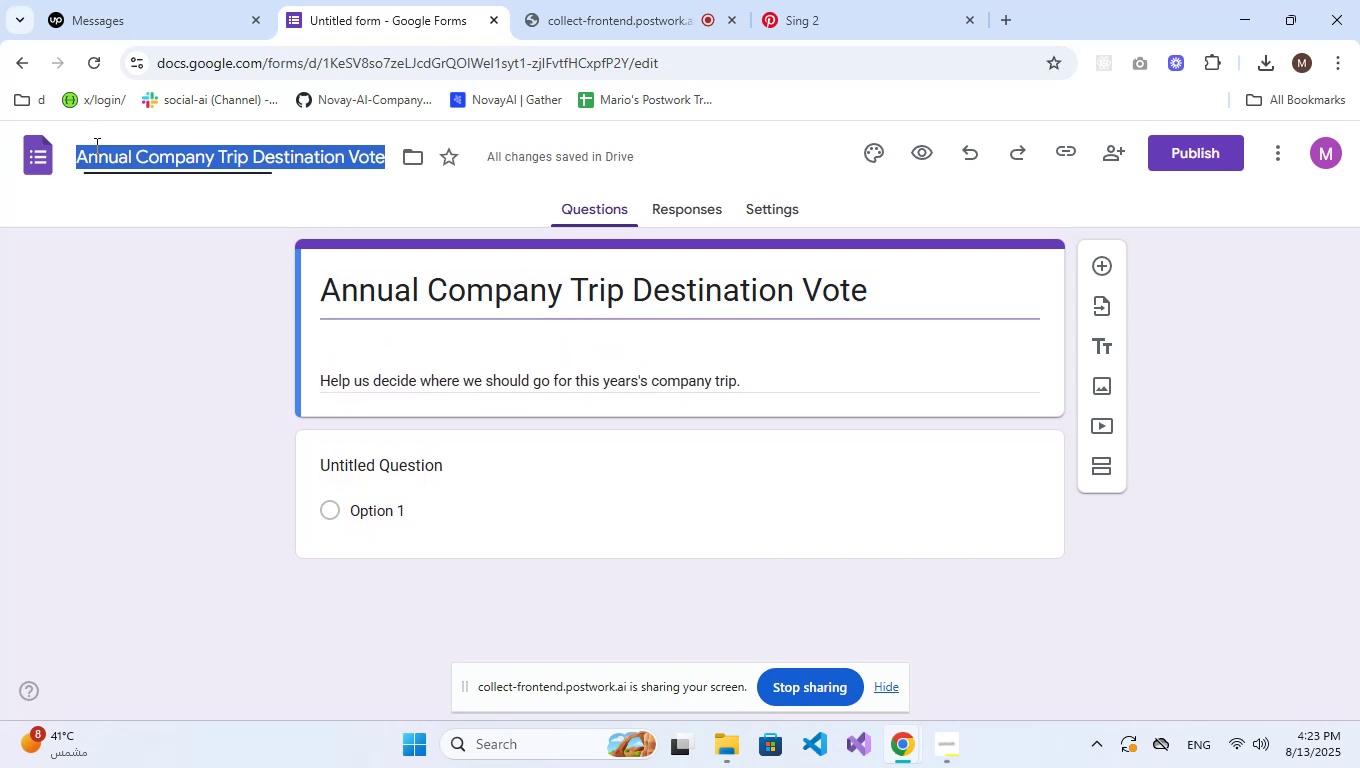 
key(Control+V)
 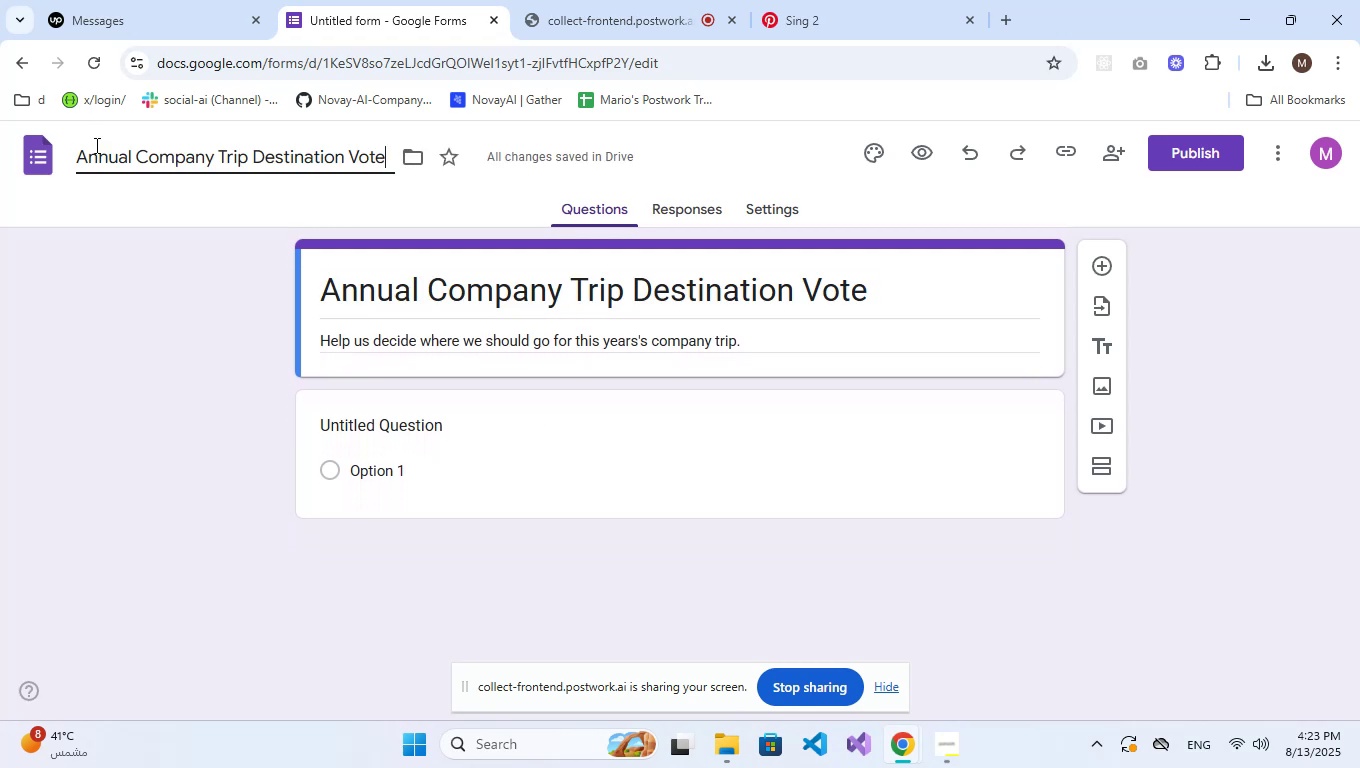 
key(NumpadEnter)
 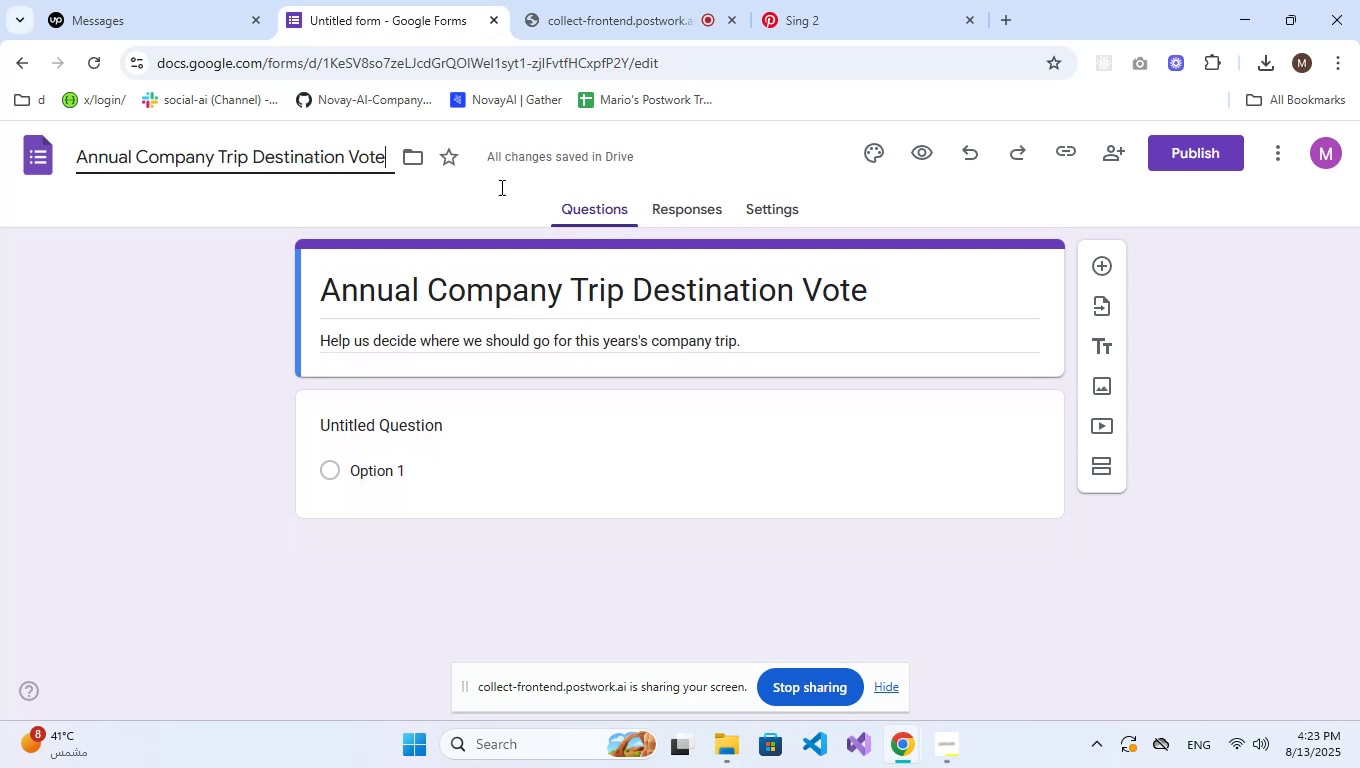 
left_click([669, 215])
 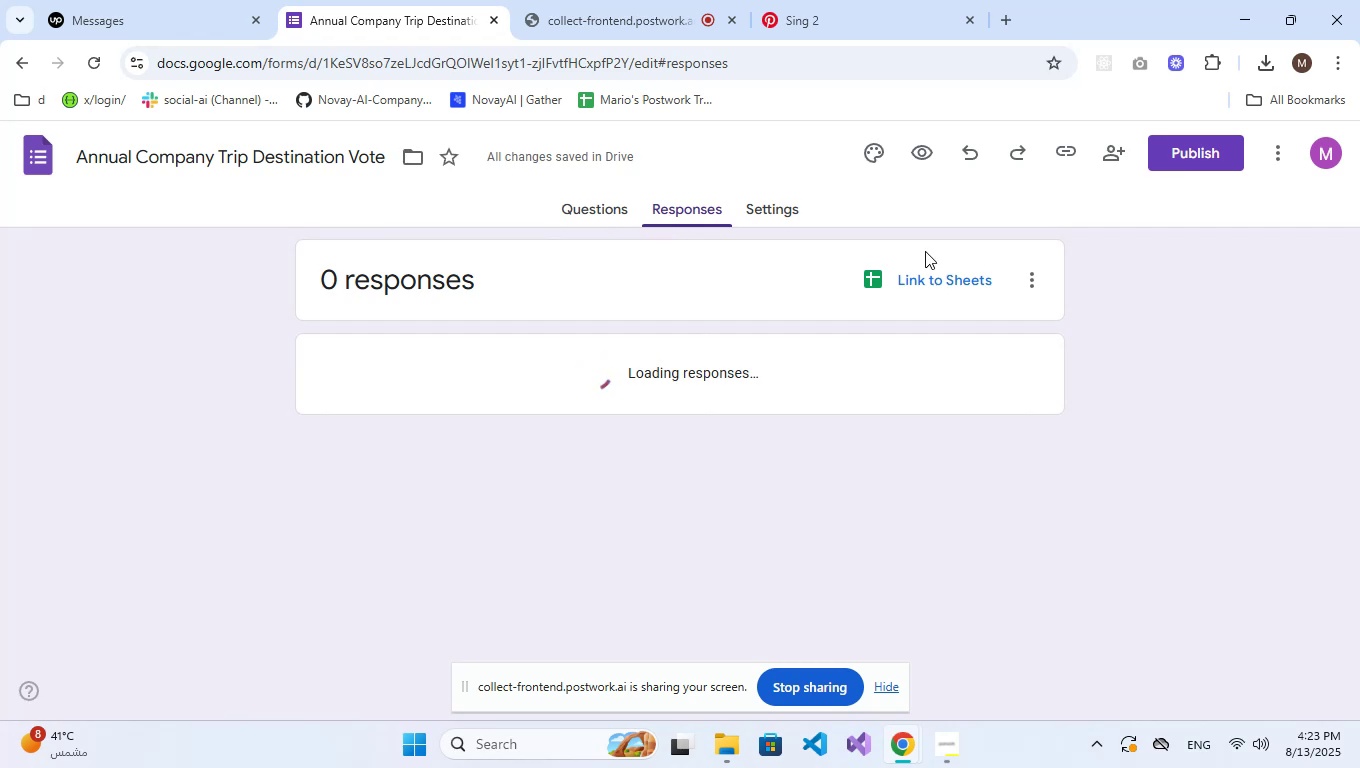 
left_click([944, 280])
 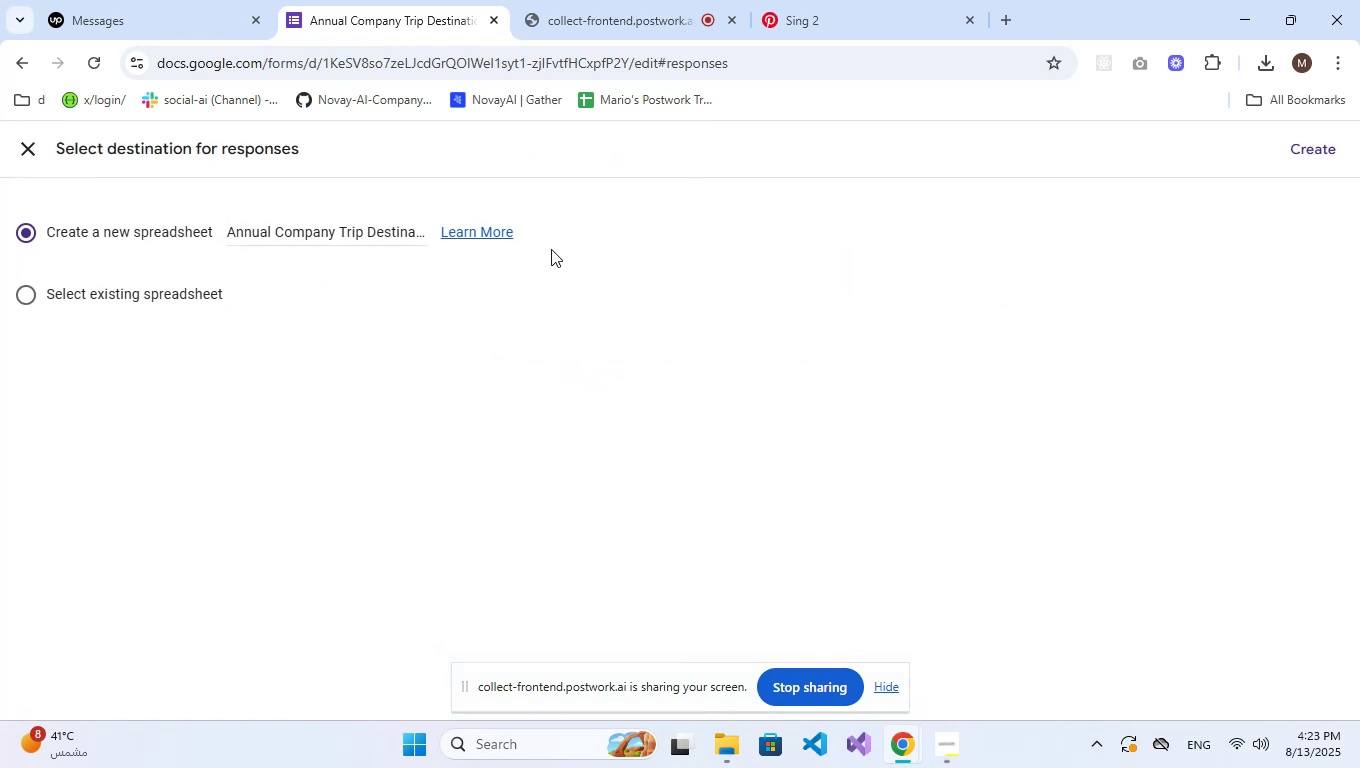 
double_click([338, 240])
 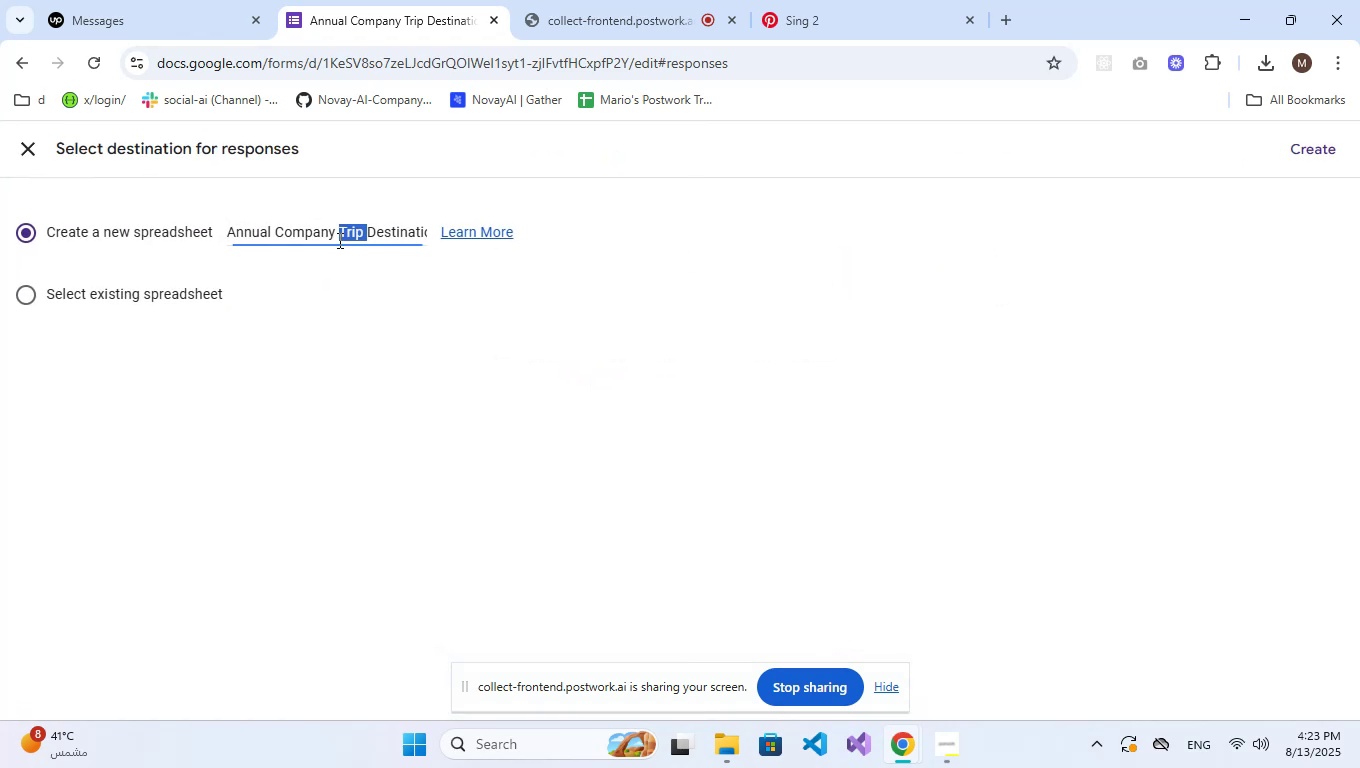 
triple_click([338, 240])
 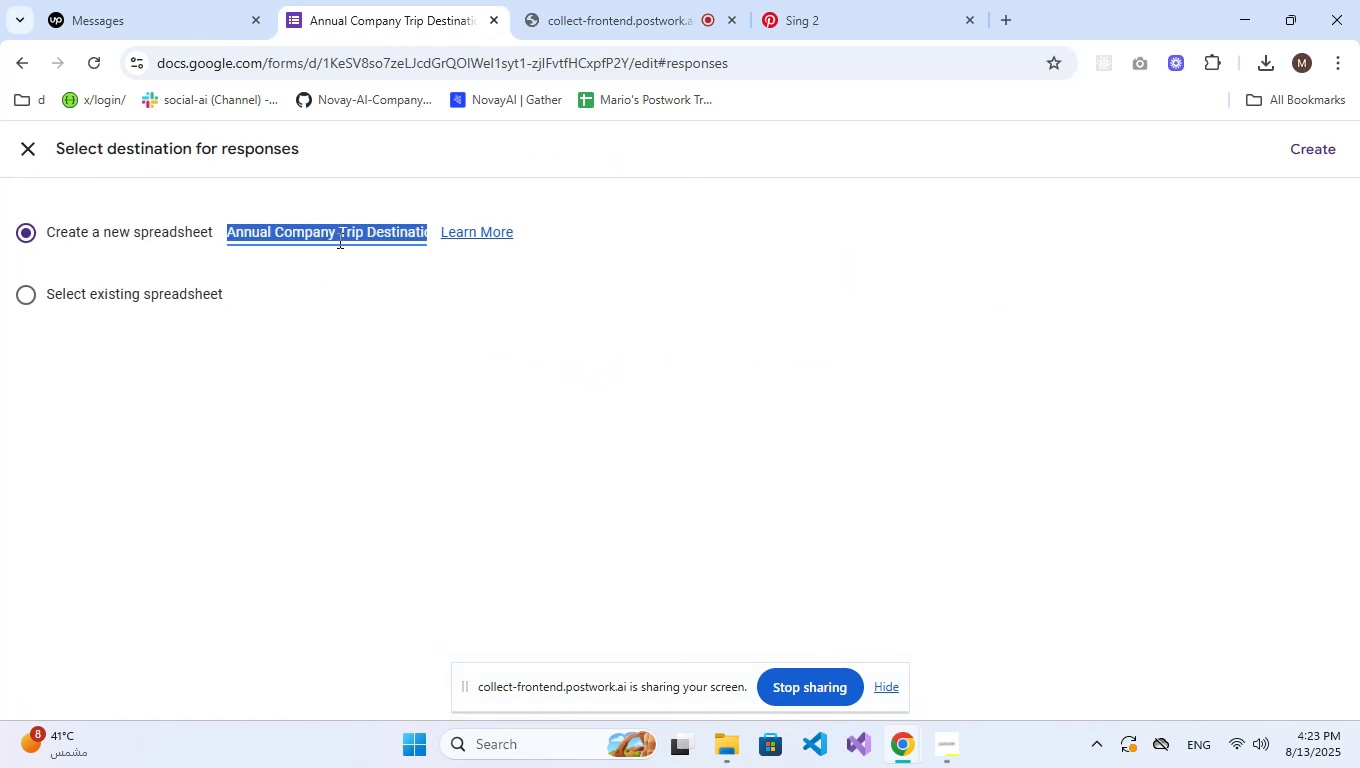 
key(Control+V)
 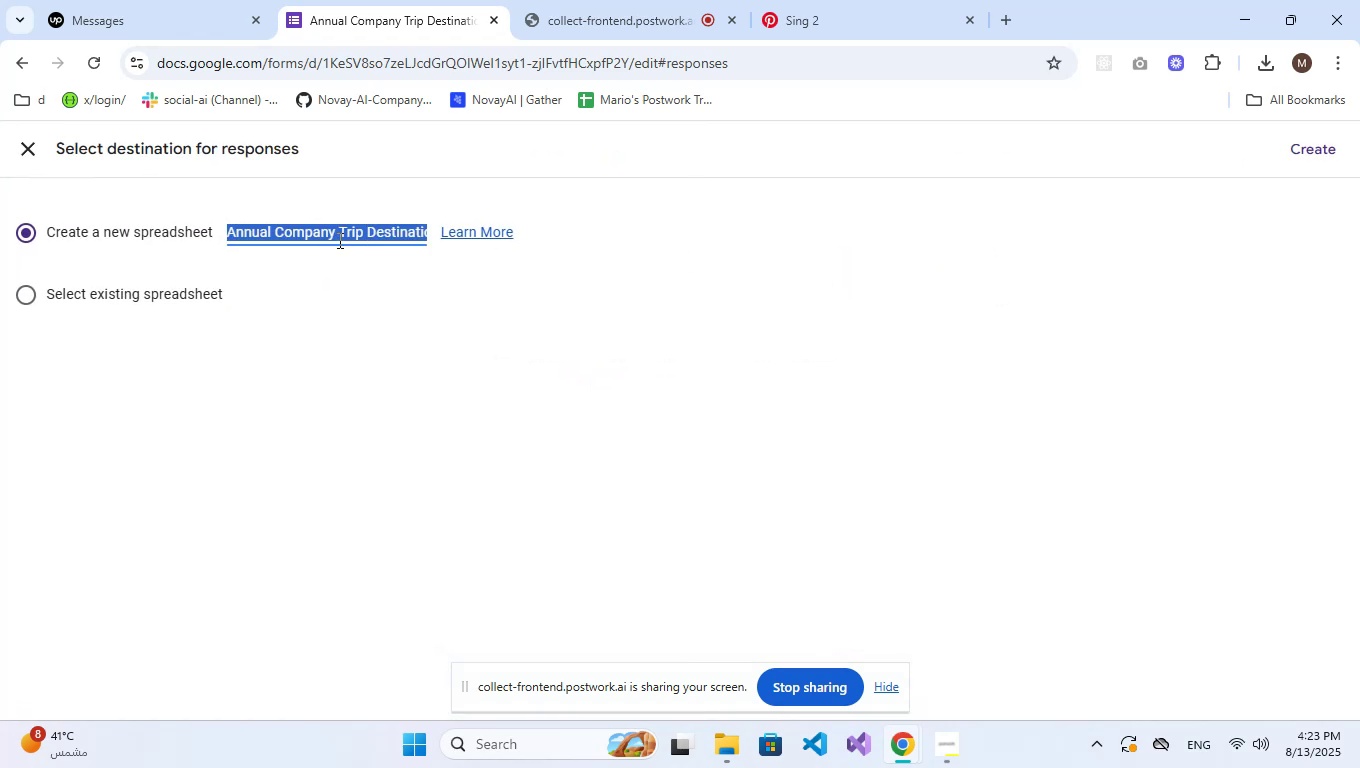 
key(Control+C)
 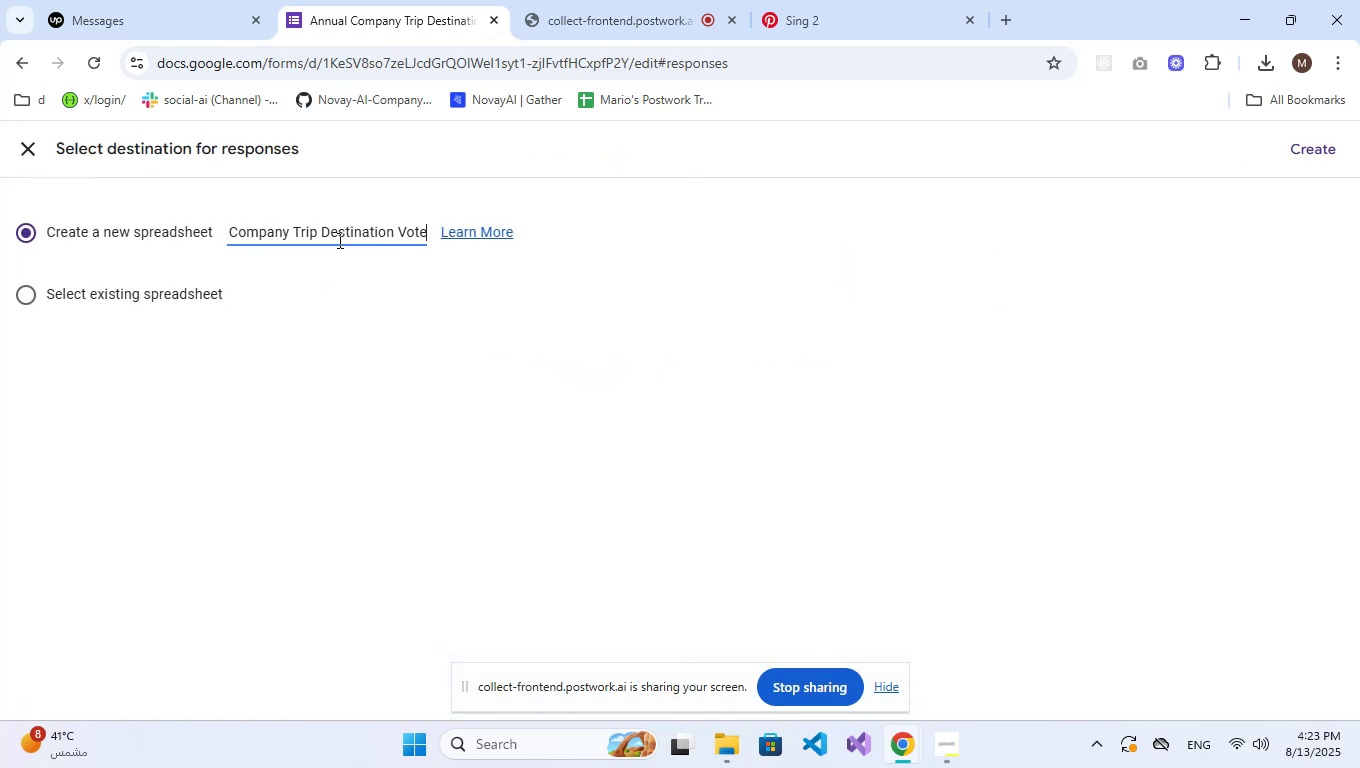 
key(Control+A)
 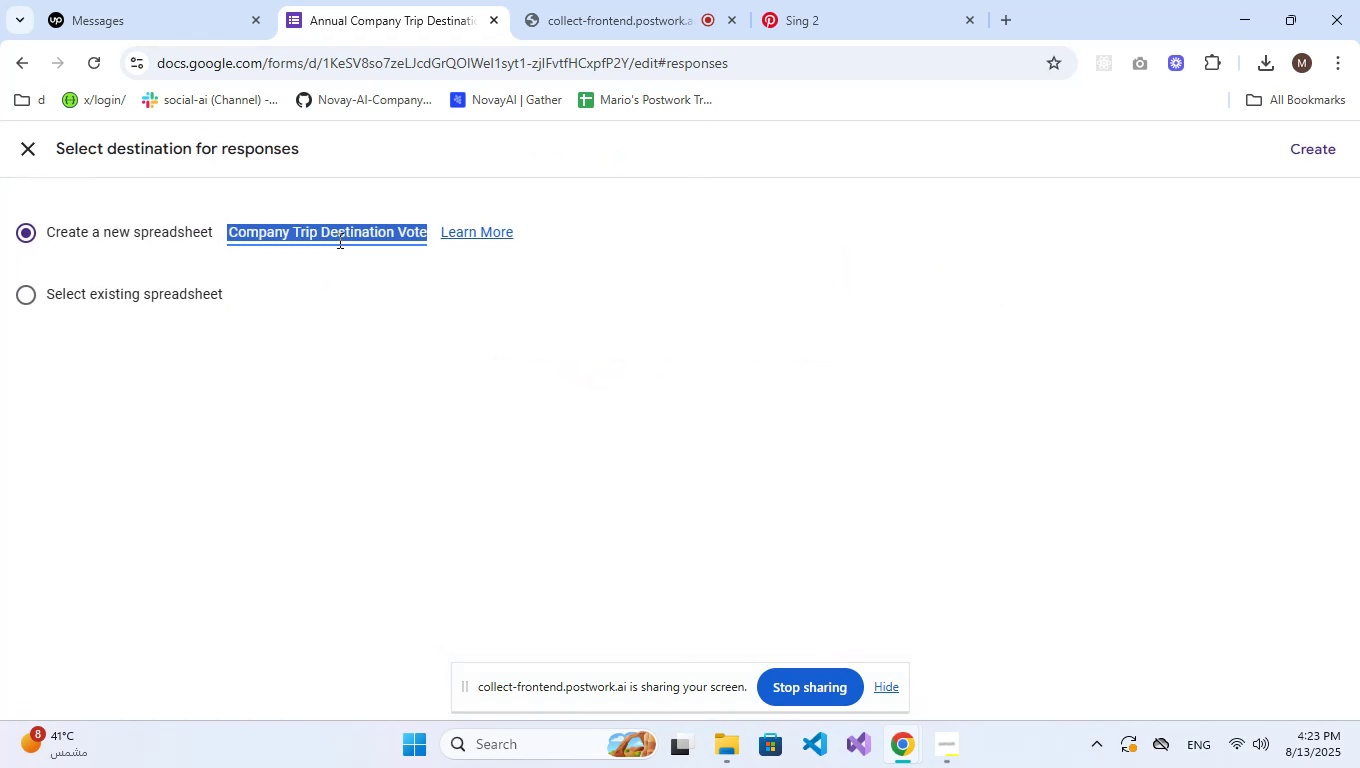 
key(Control+V)
 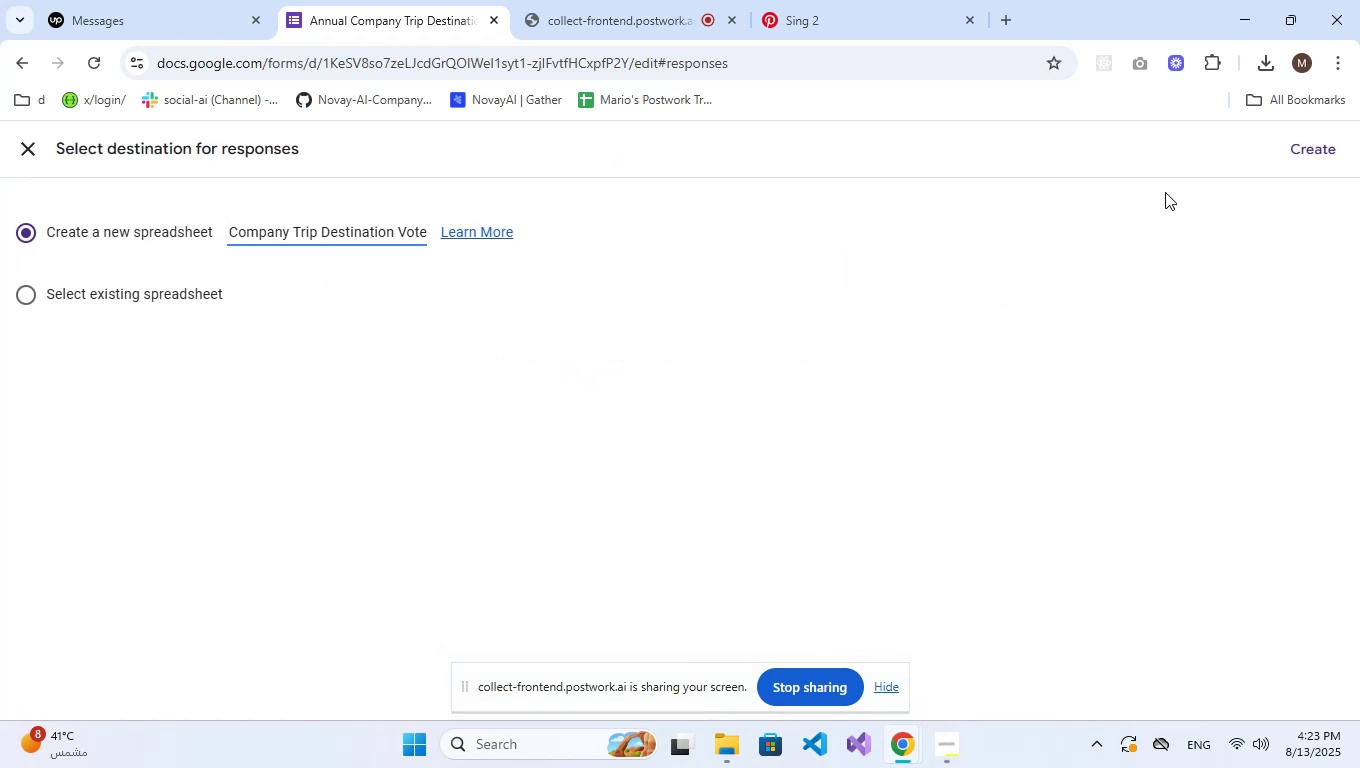 
left_click([1328, 145])
 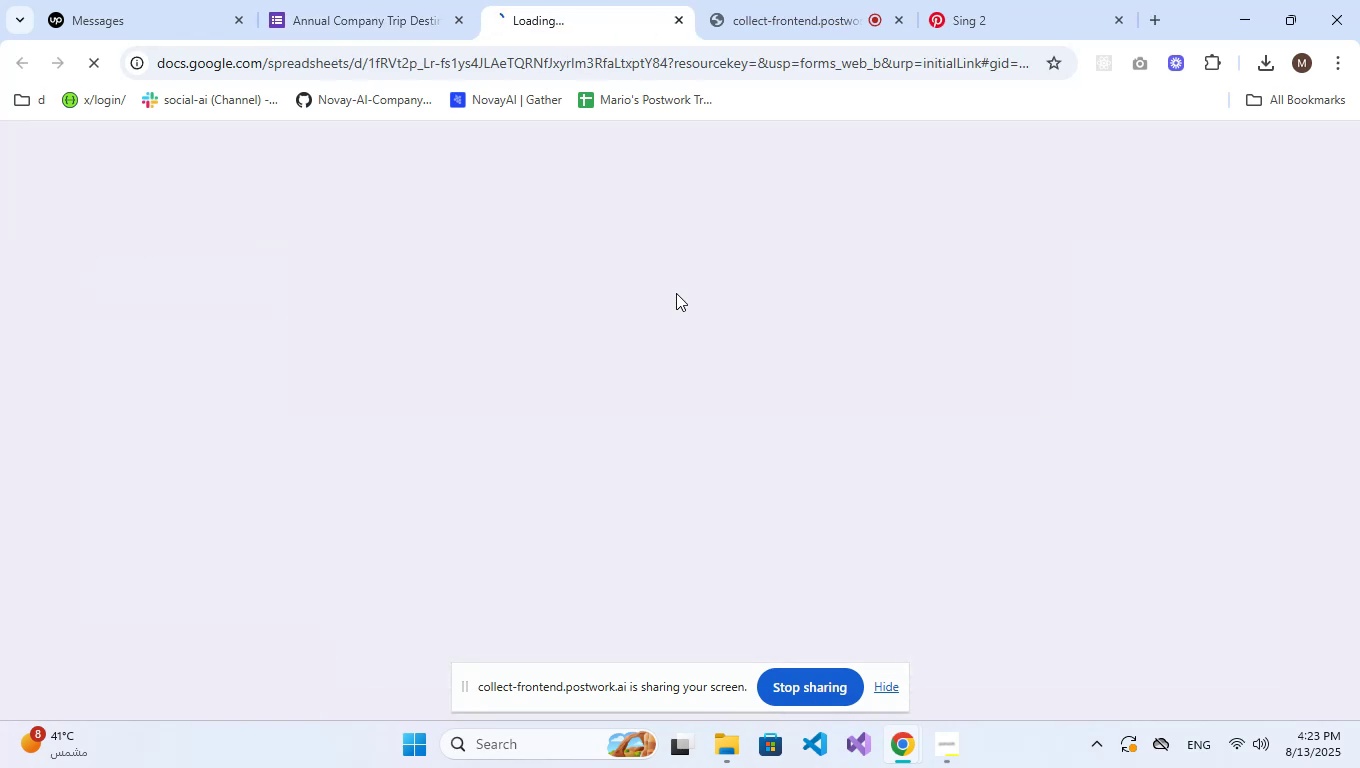 
left_click([678, 22])
 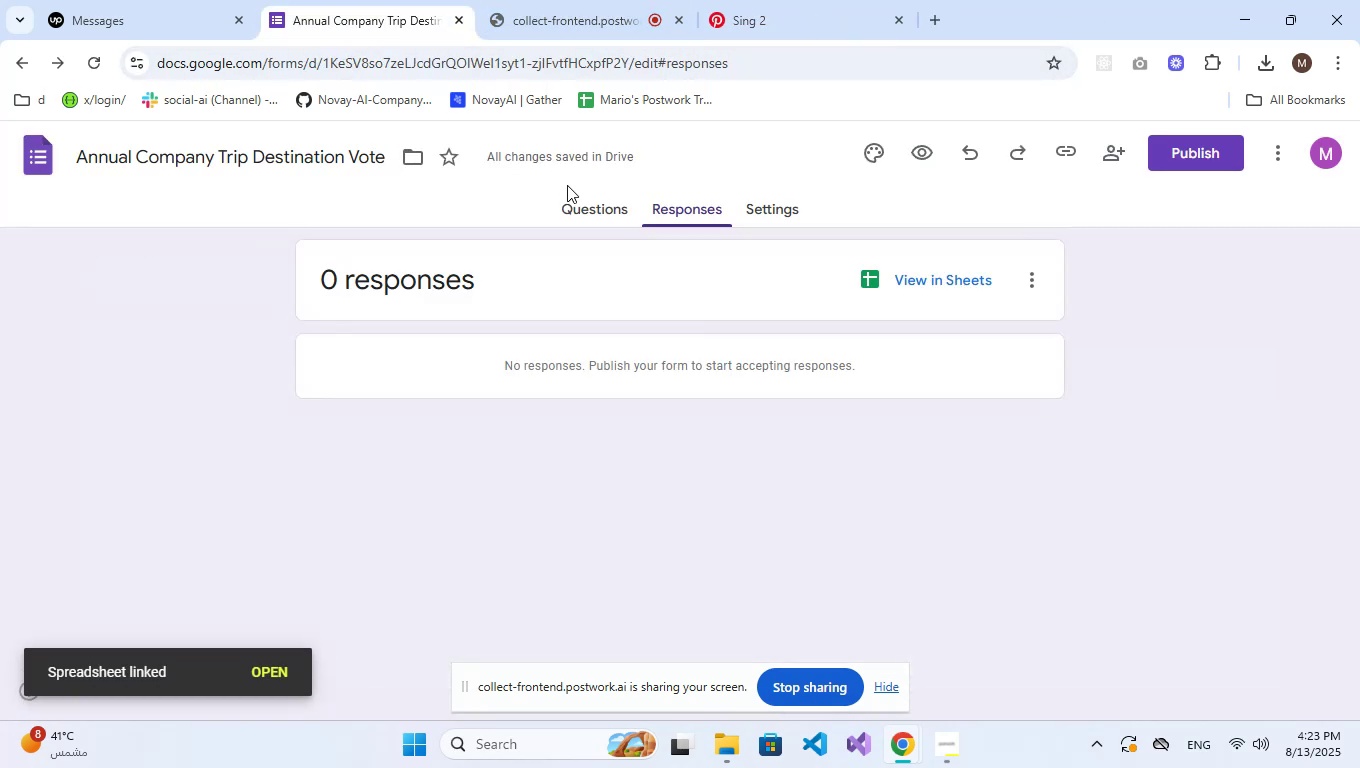 
left_click([604, 208])
 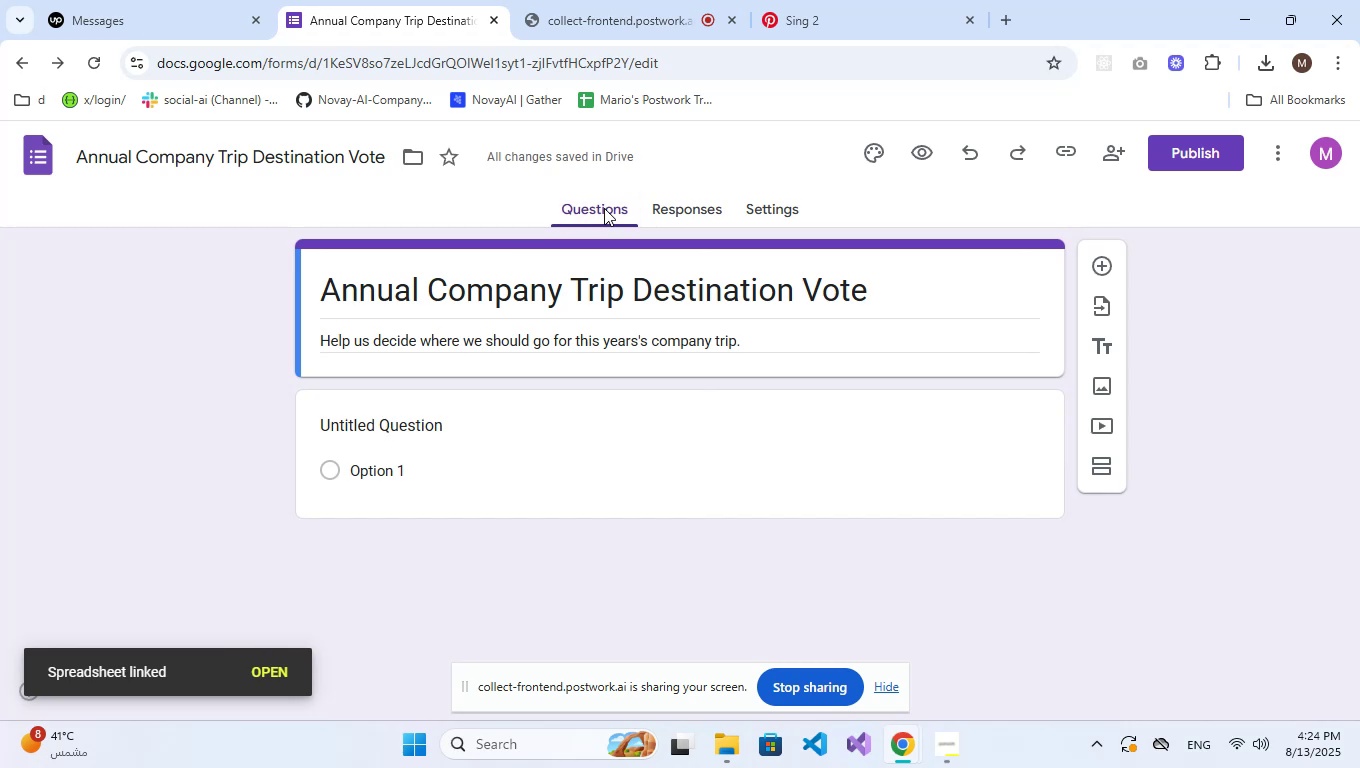 
wait(6.17)
 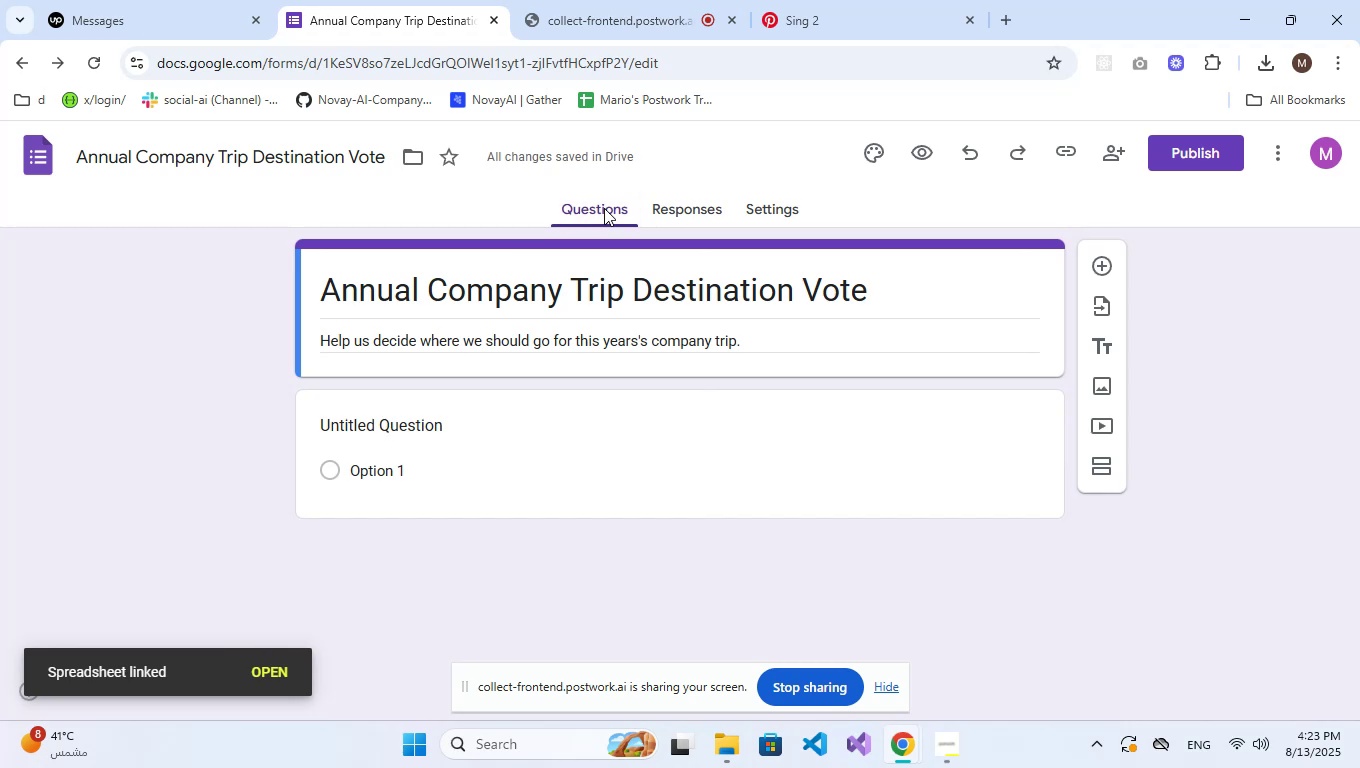 
left_click([414, 426])
 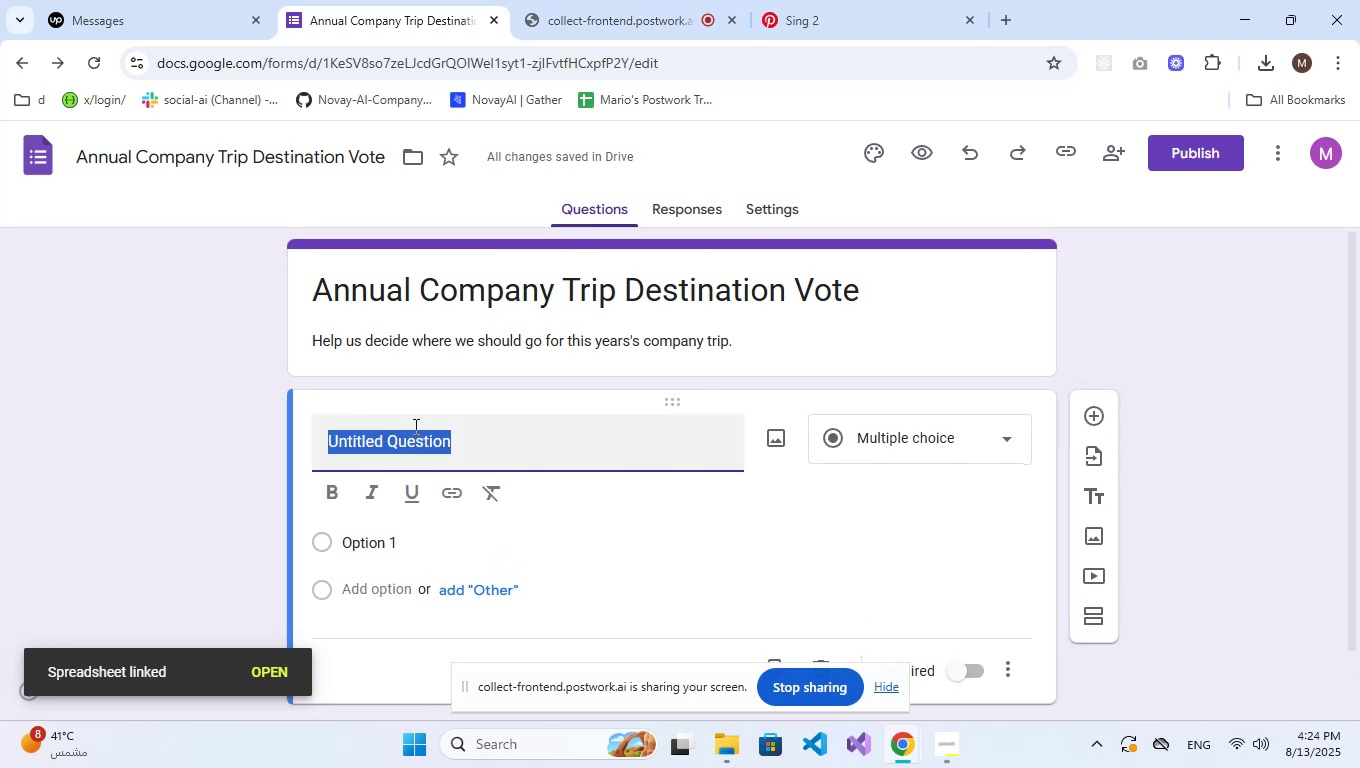 
type(Choose your preferred destination:)
 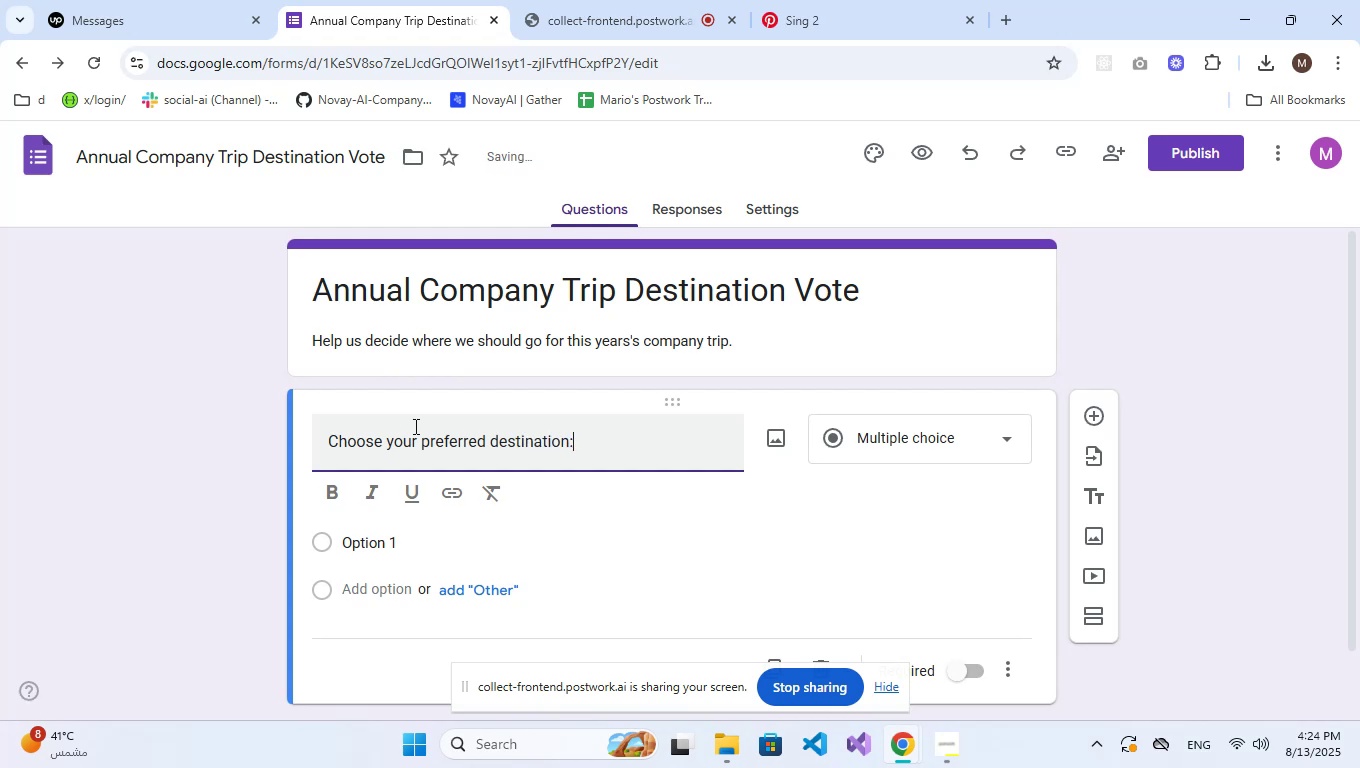 
scroll: coordinate [639, 434], scroll_direction: down, amount: 1.0
 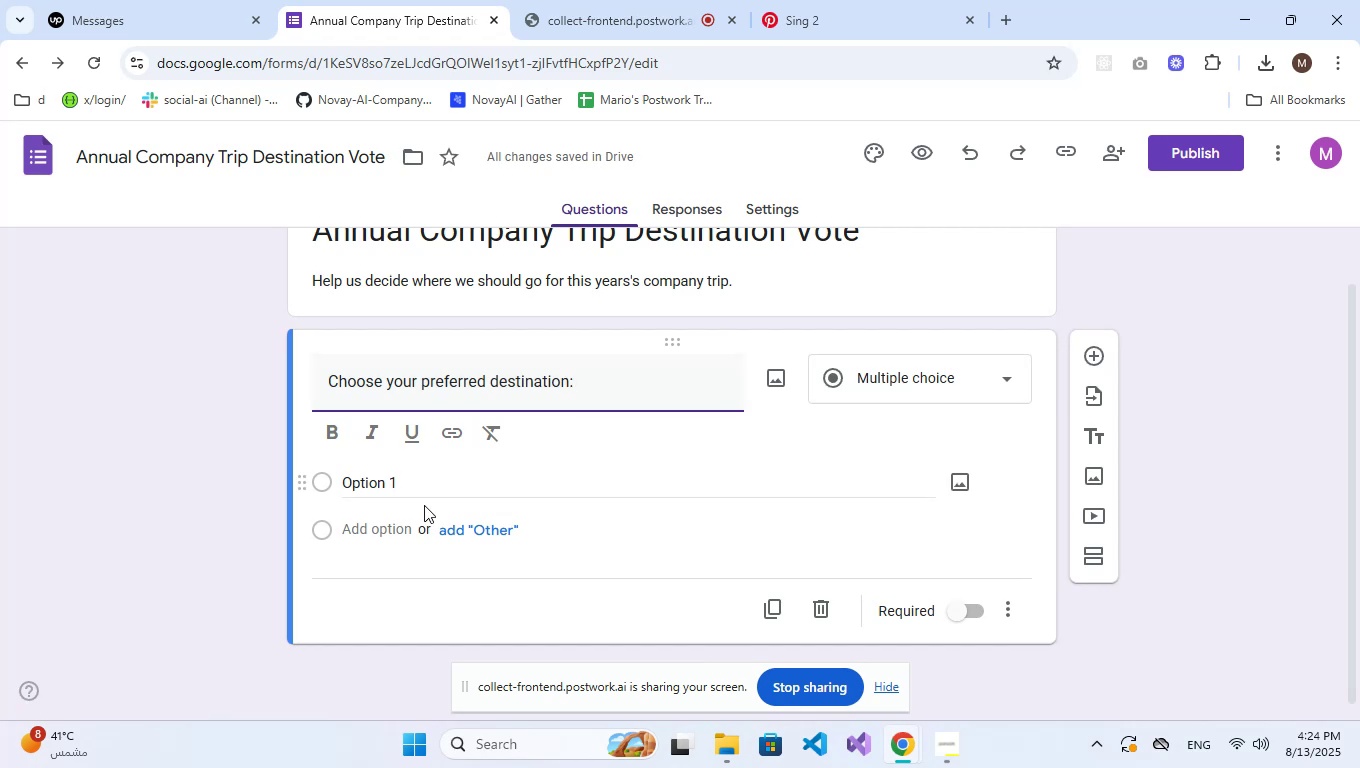 
double_click([405, 485])
 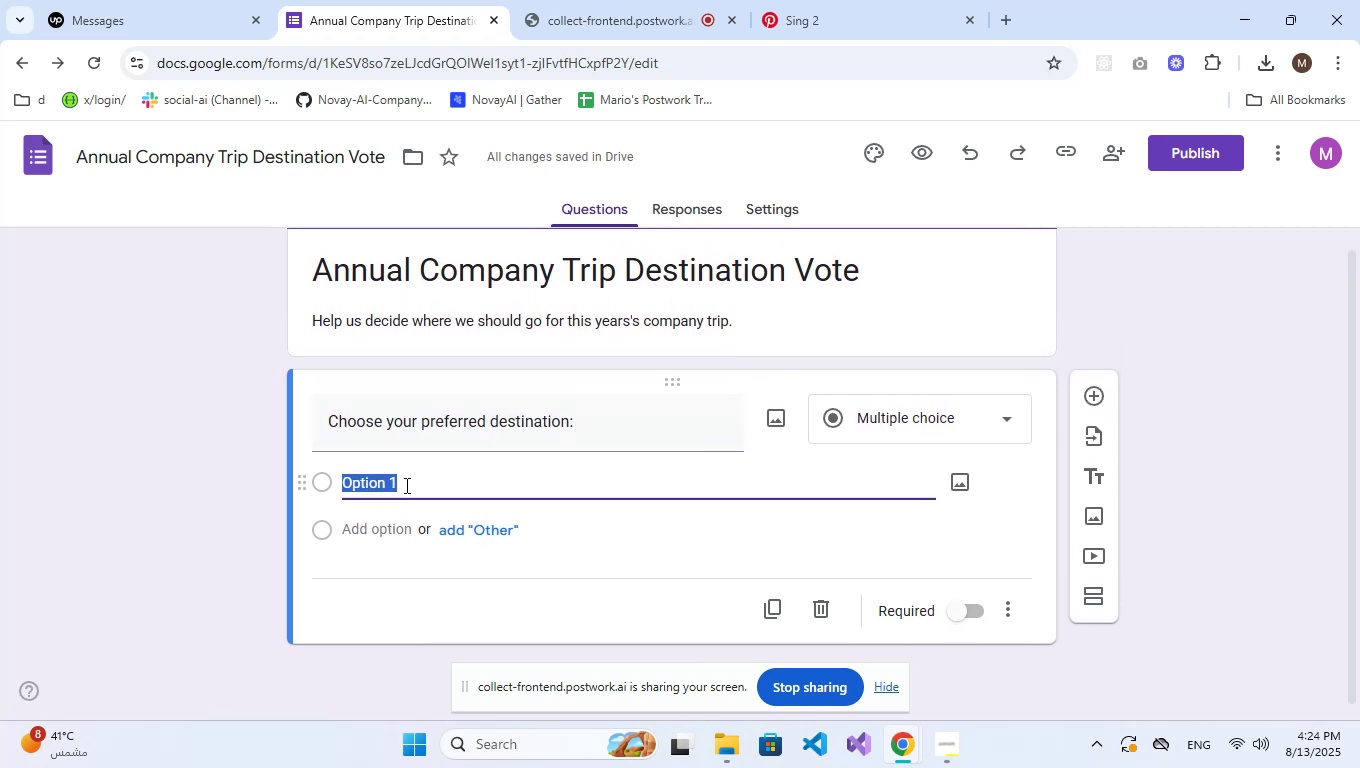 
type(Baki)
key(Backspace)
key(Backspace)
type(li)
 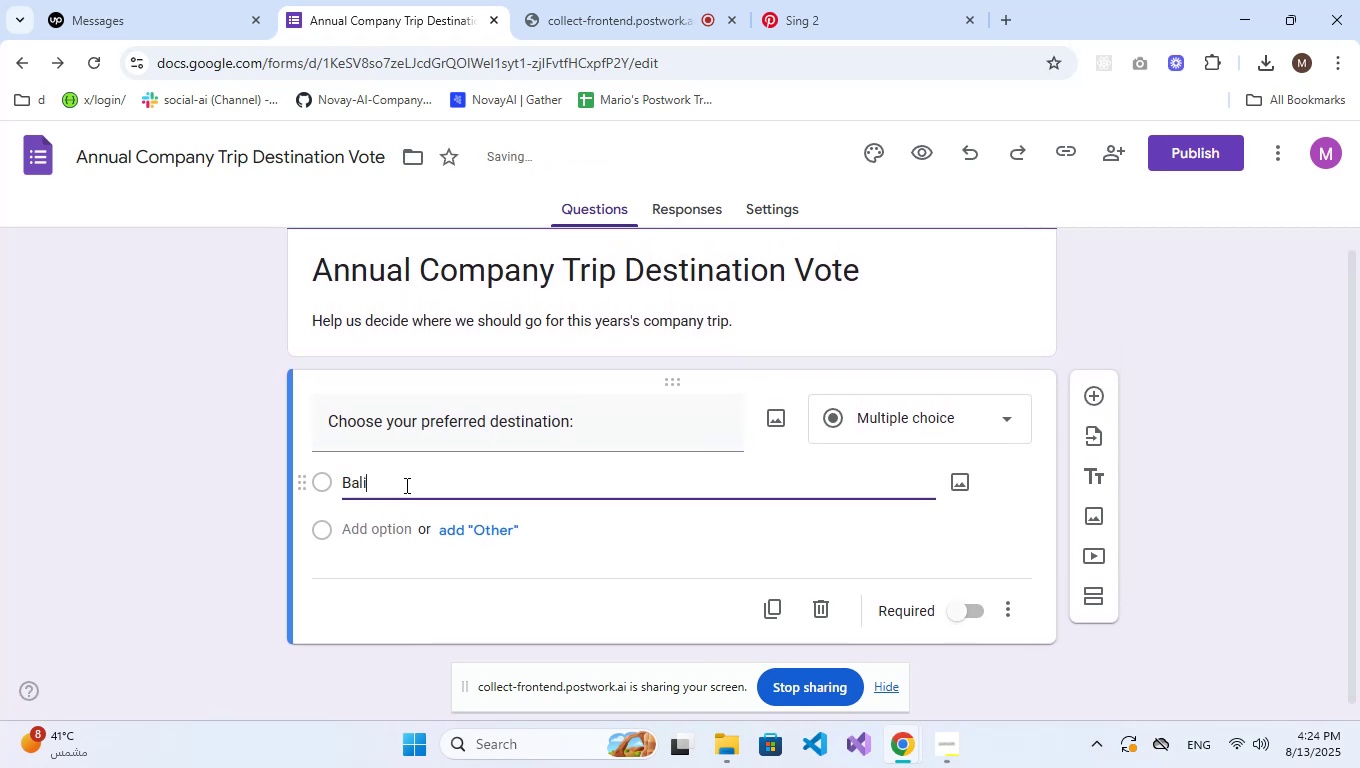 
key(Enter)
 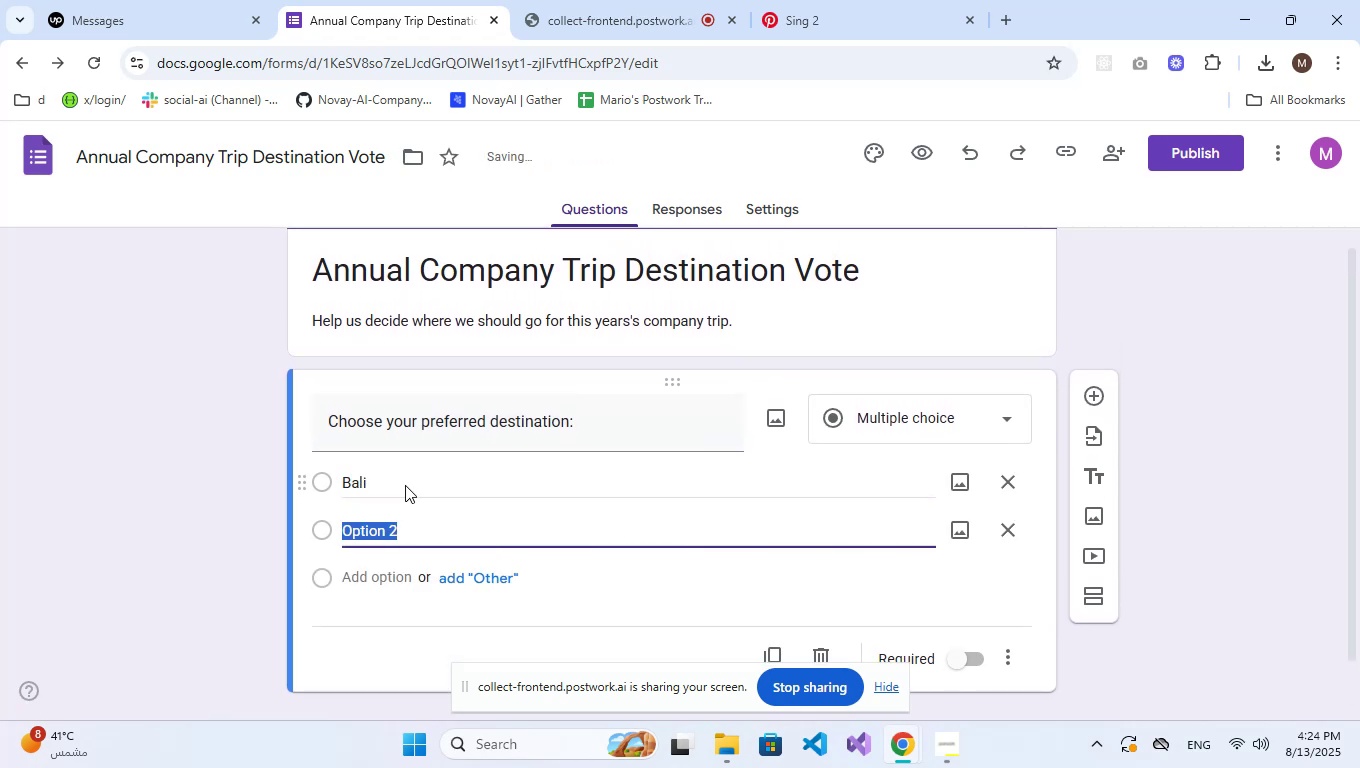 
type(Paris)
 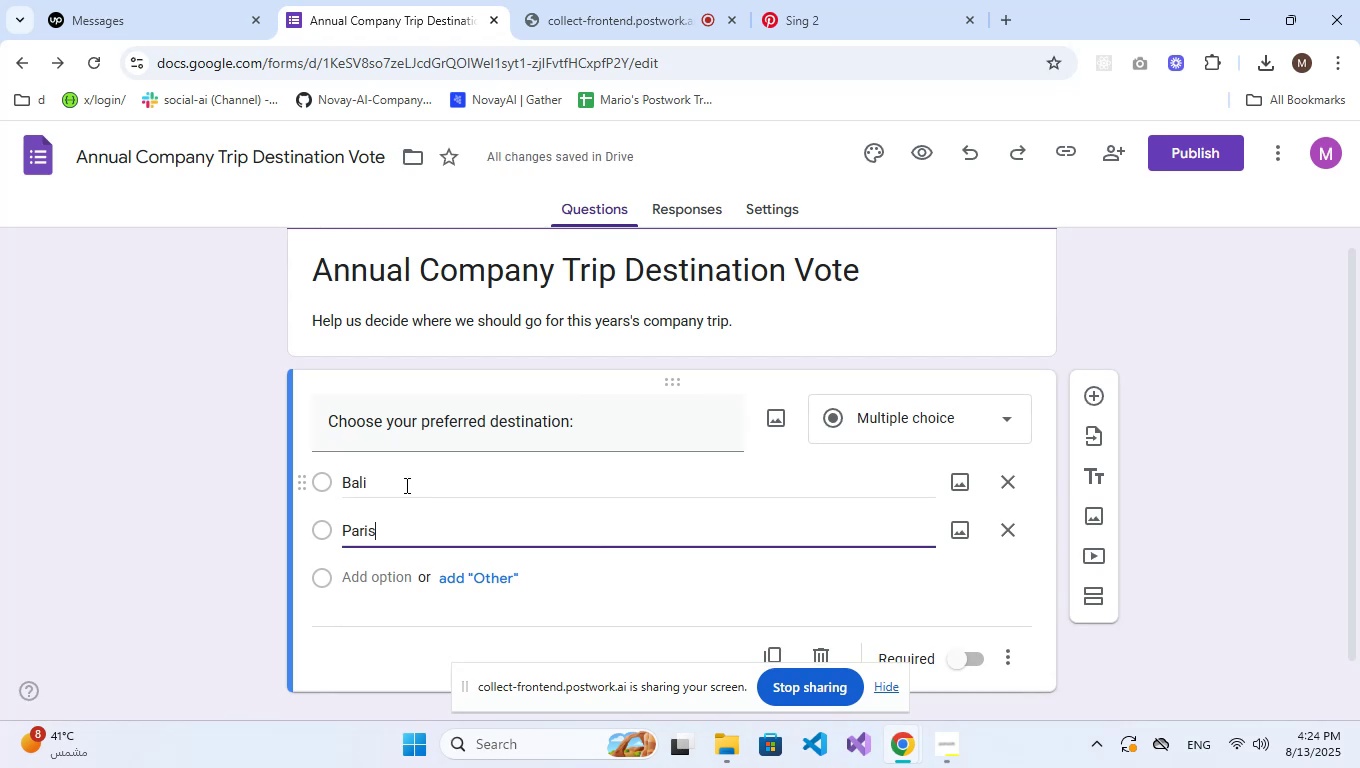 
key(Enter)
 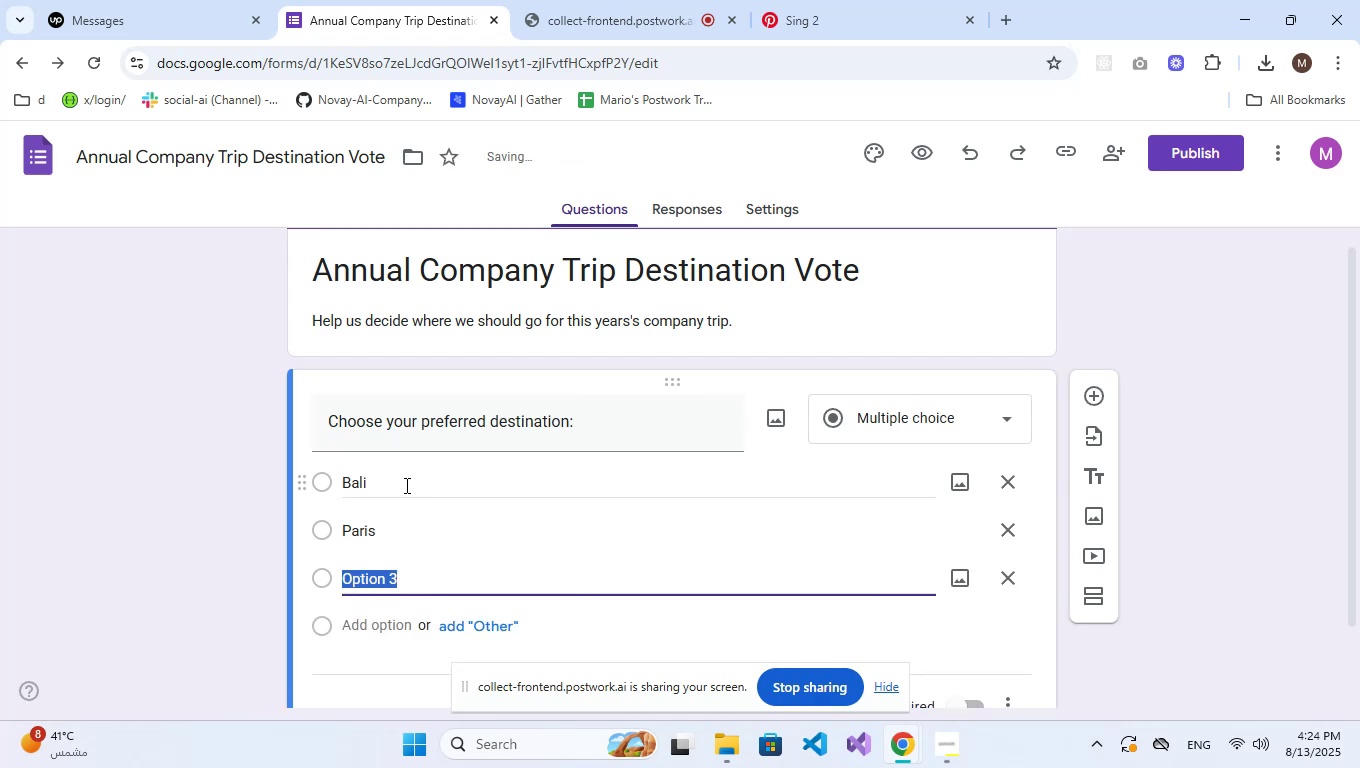 
type(Tokyo)
 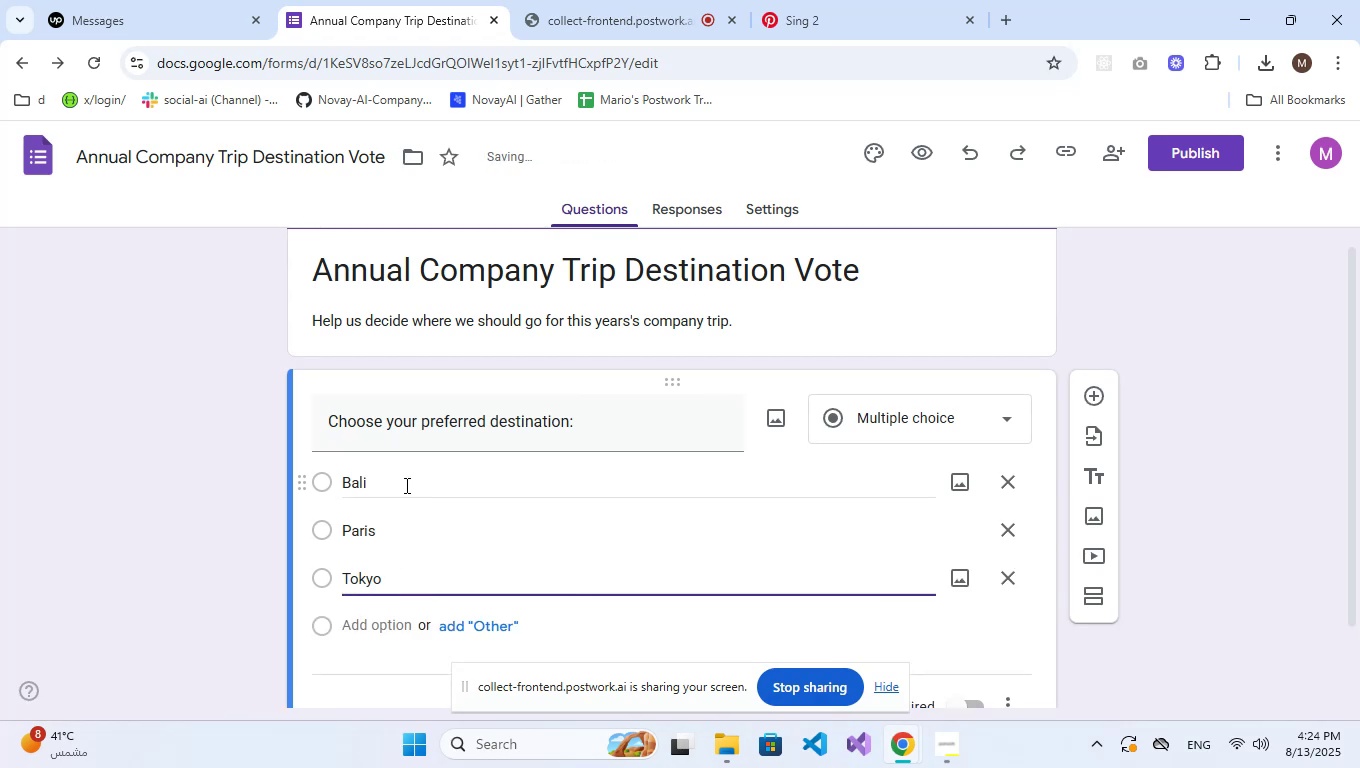 
key(Enter)
 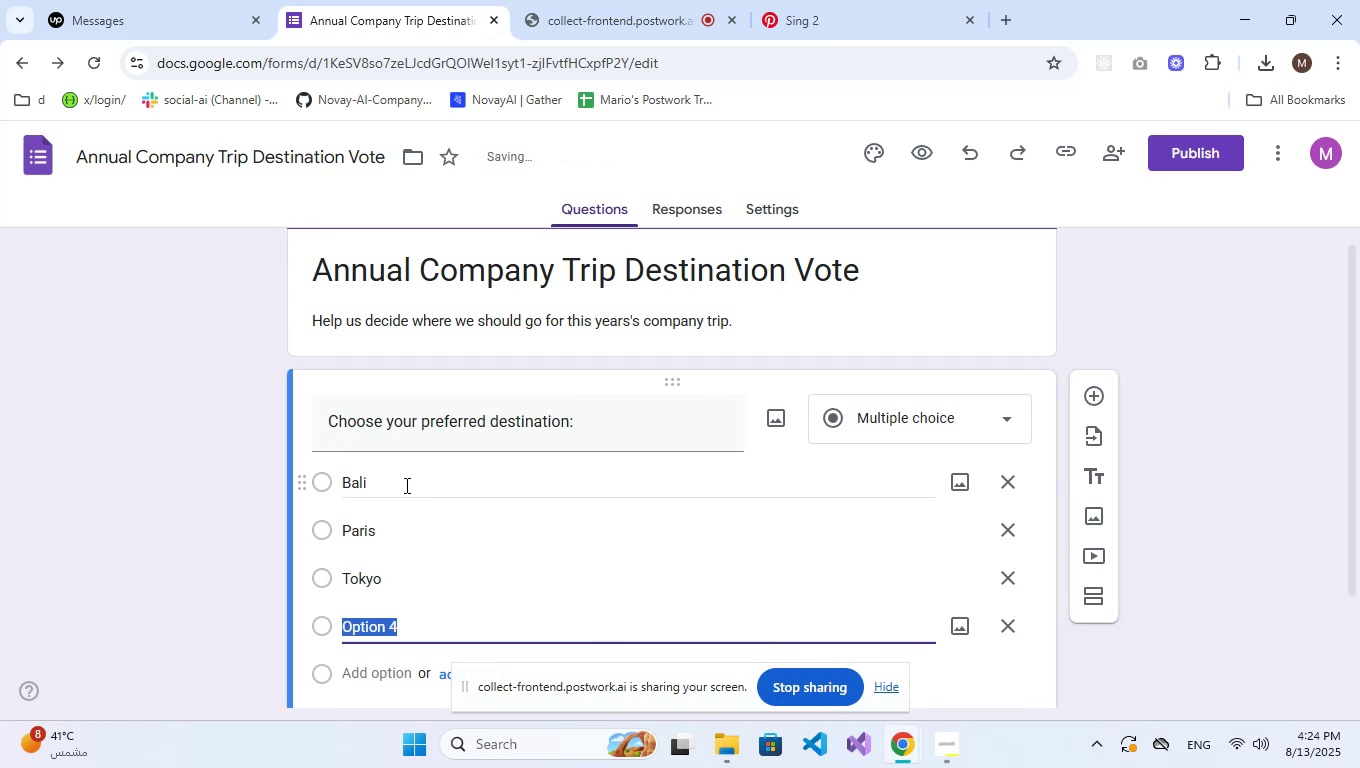 
type(Capr)
key(Backspace)
type(e Town)
 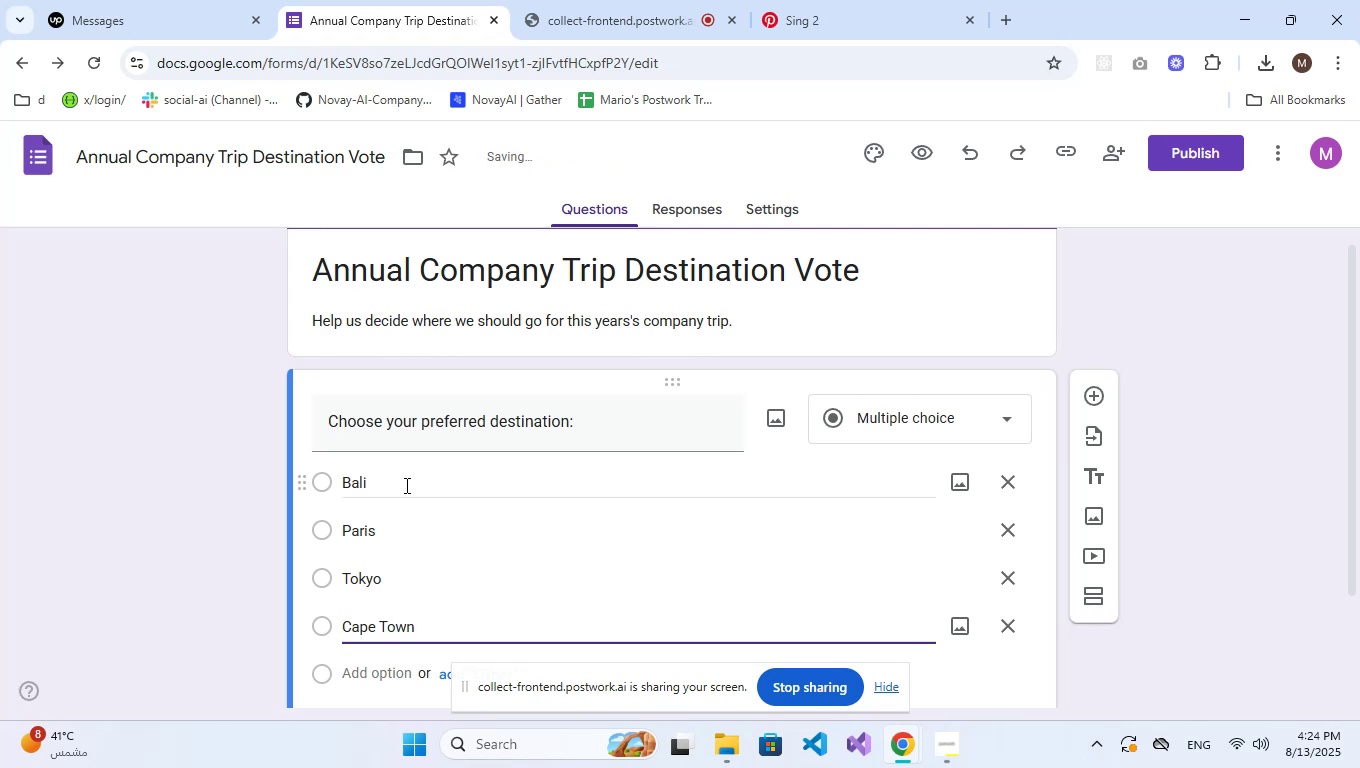 
scroll: coordinate [525, 429], scroll_direction: down, amount: 2.0
 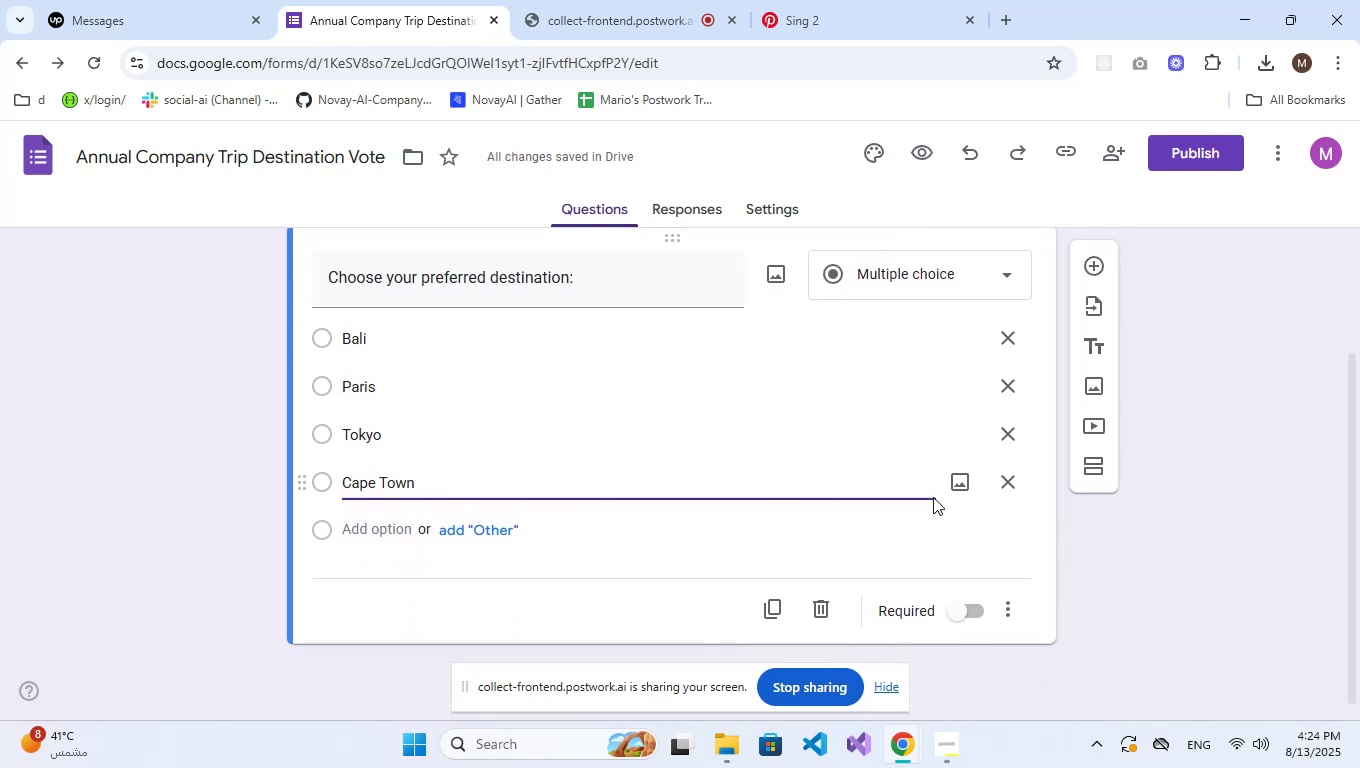 
left_click([962, 618])
 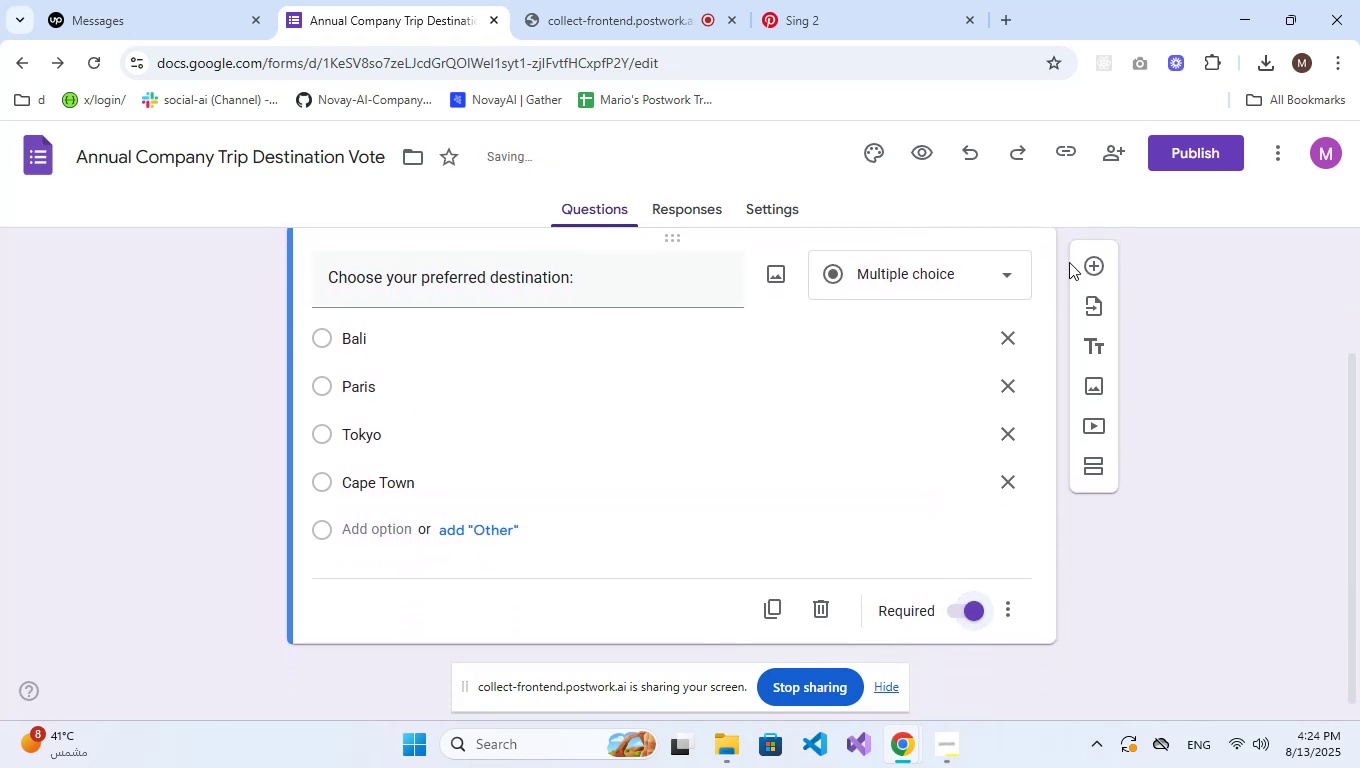 
left_click([1088, 257])
 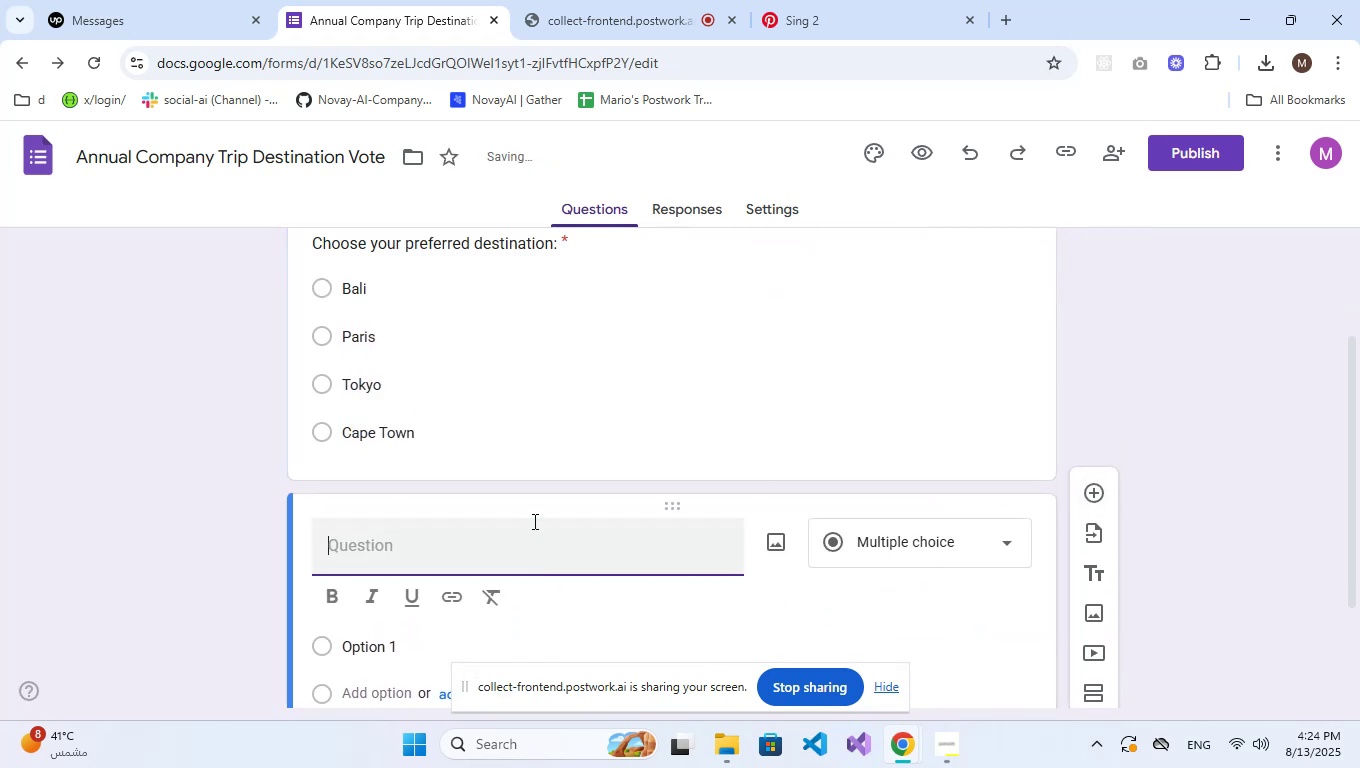 
type(What activities do )
 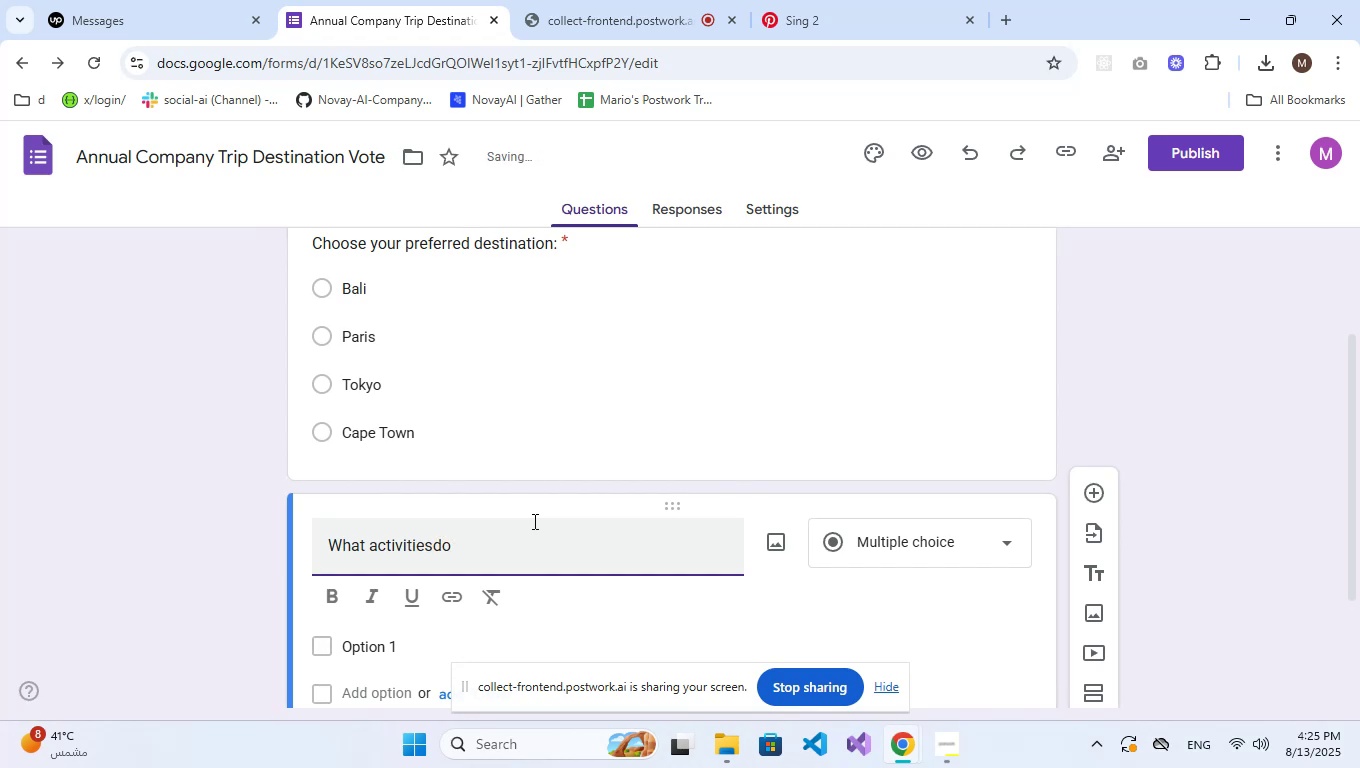 
key(ArrowLeft)
 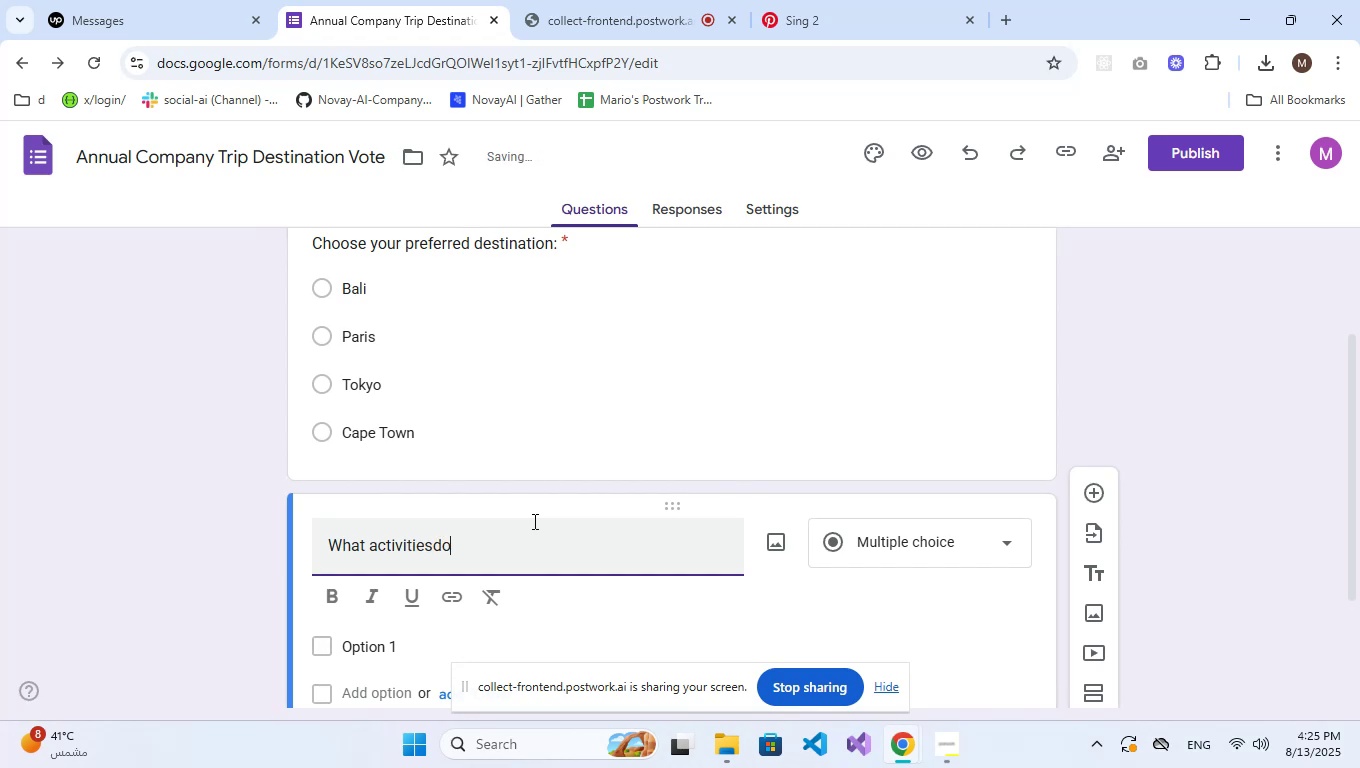 
key(ArrowLeft)
 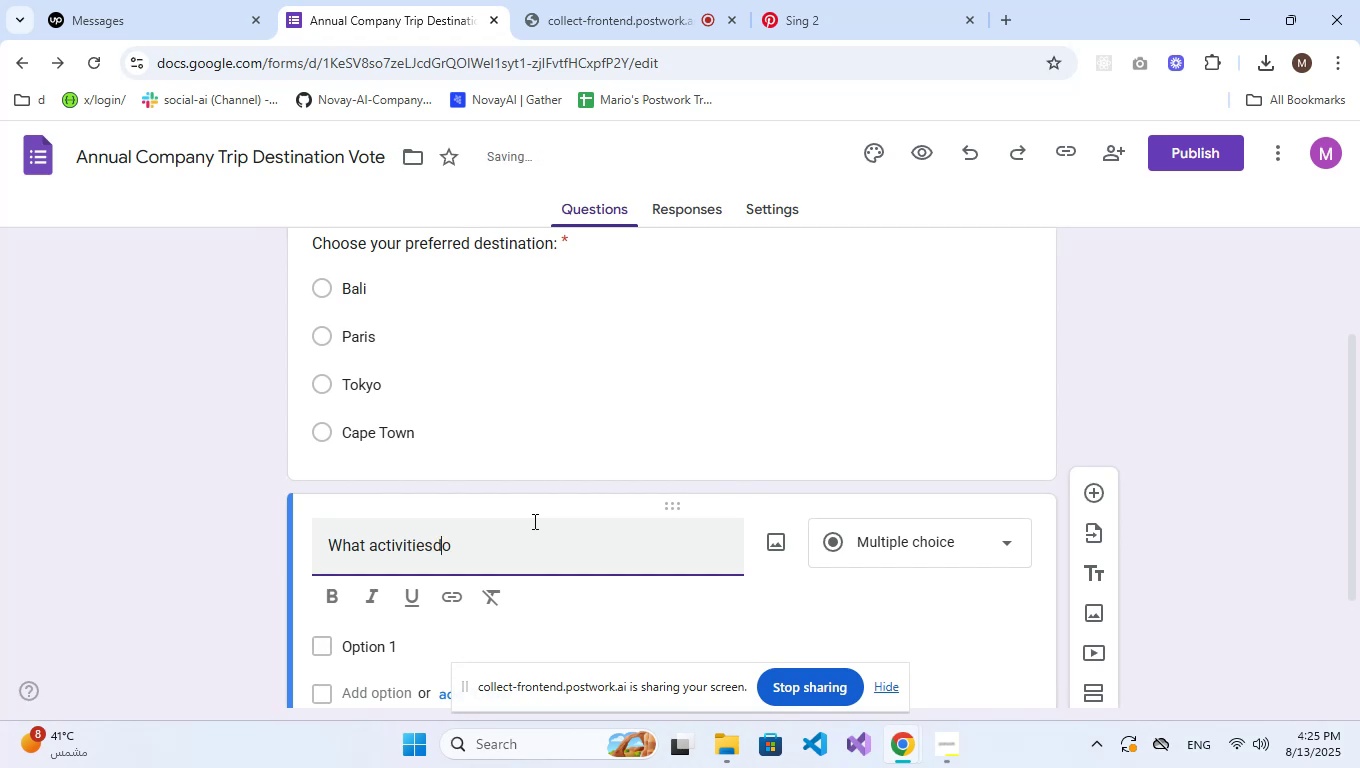 
key(ArrowLeft)
 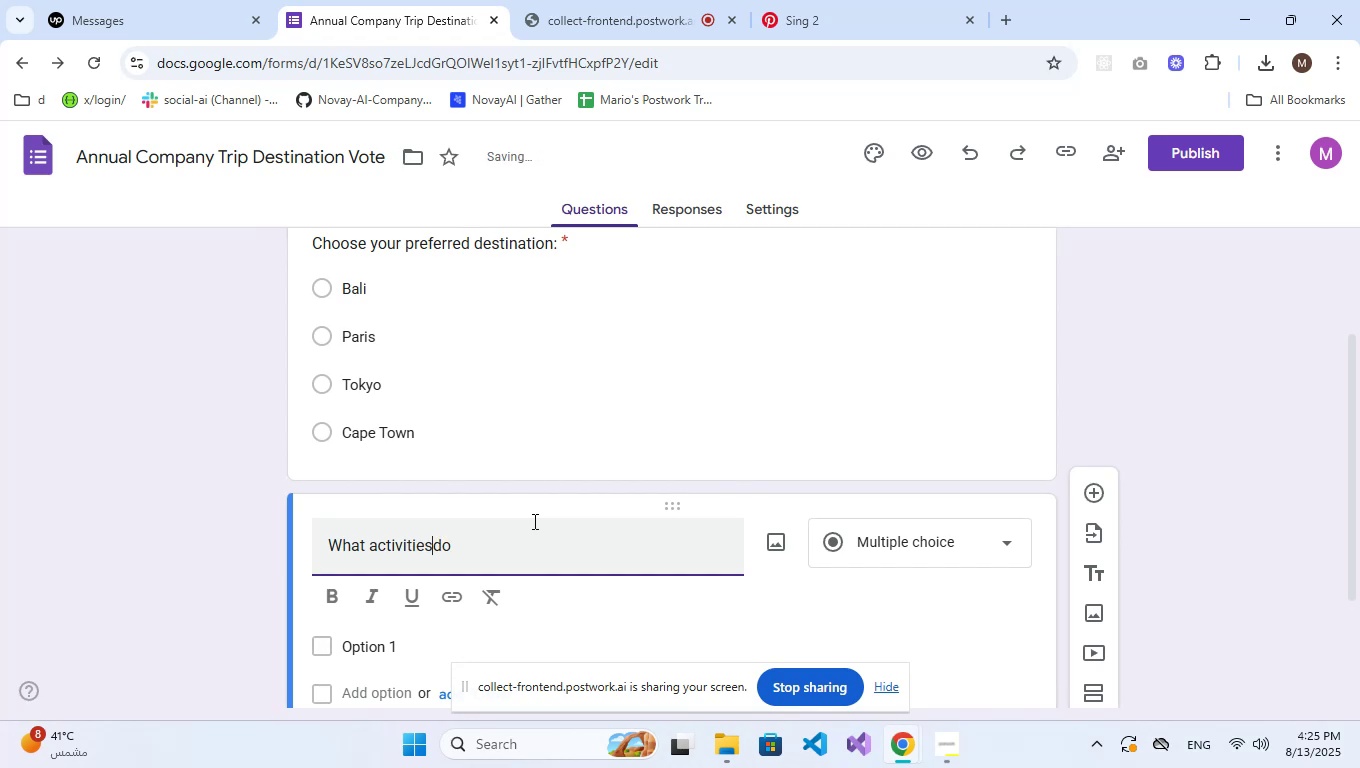 
key(Space)
 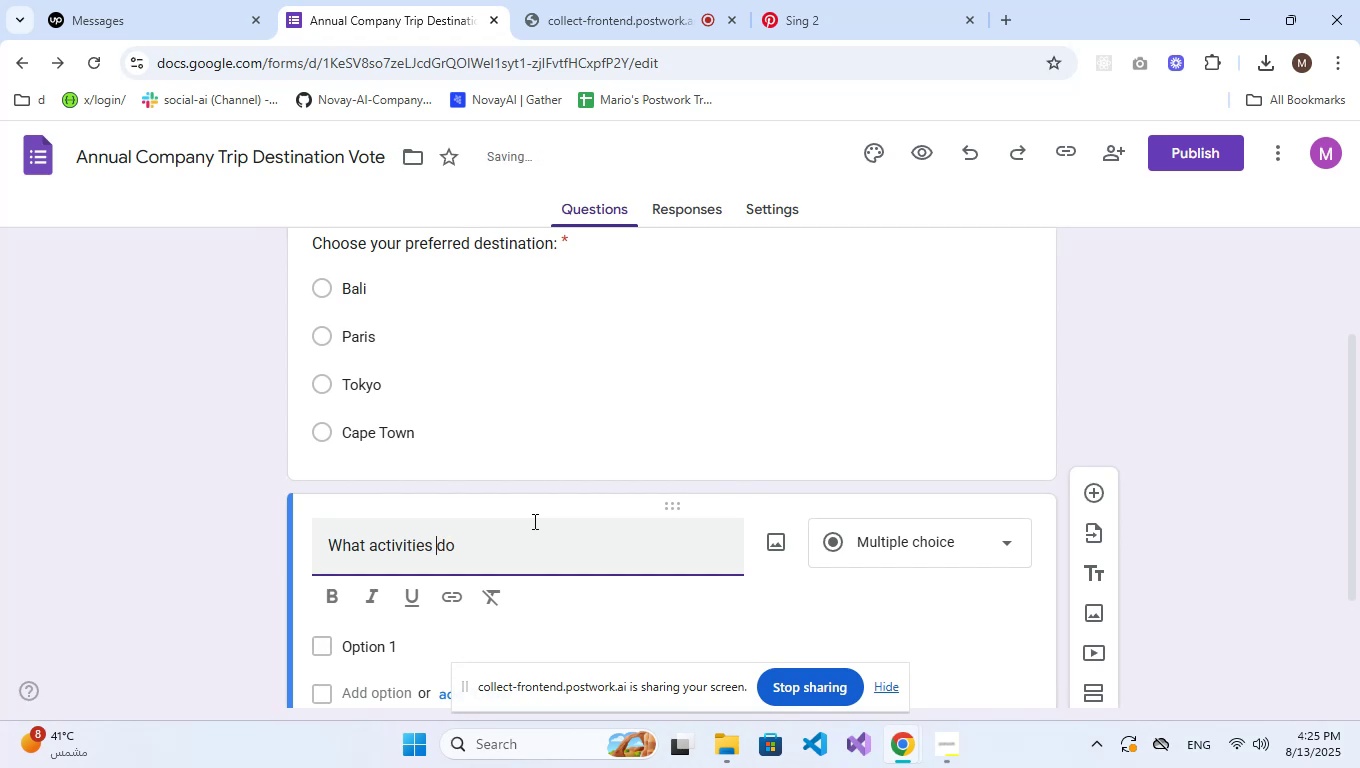 
key(ArrowRight)
 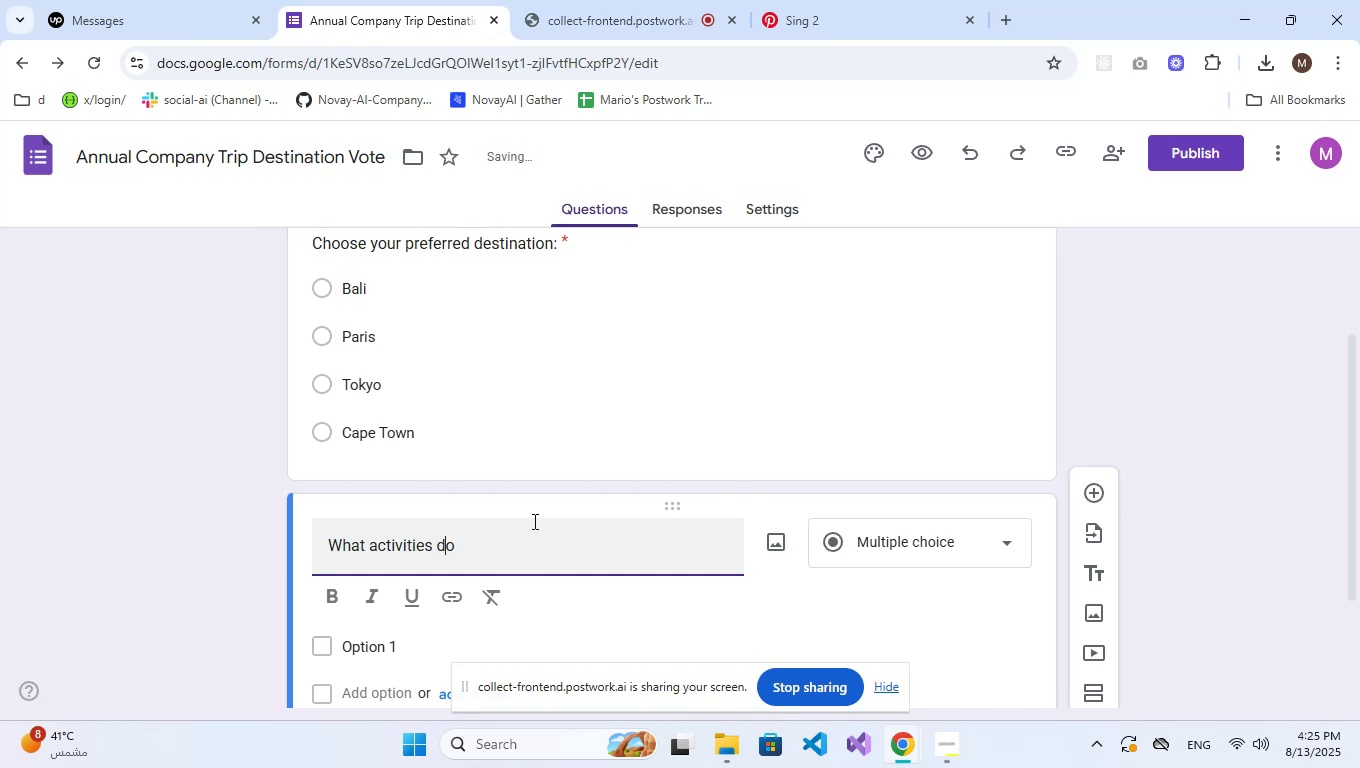 
key(ArrowRight)
 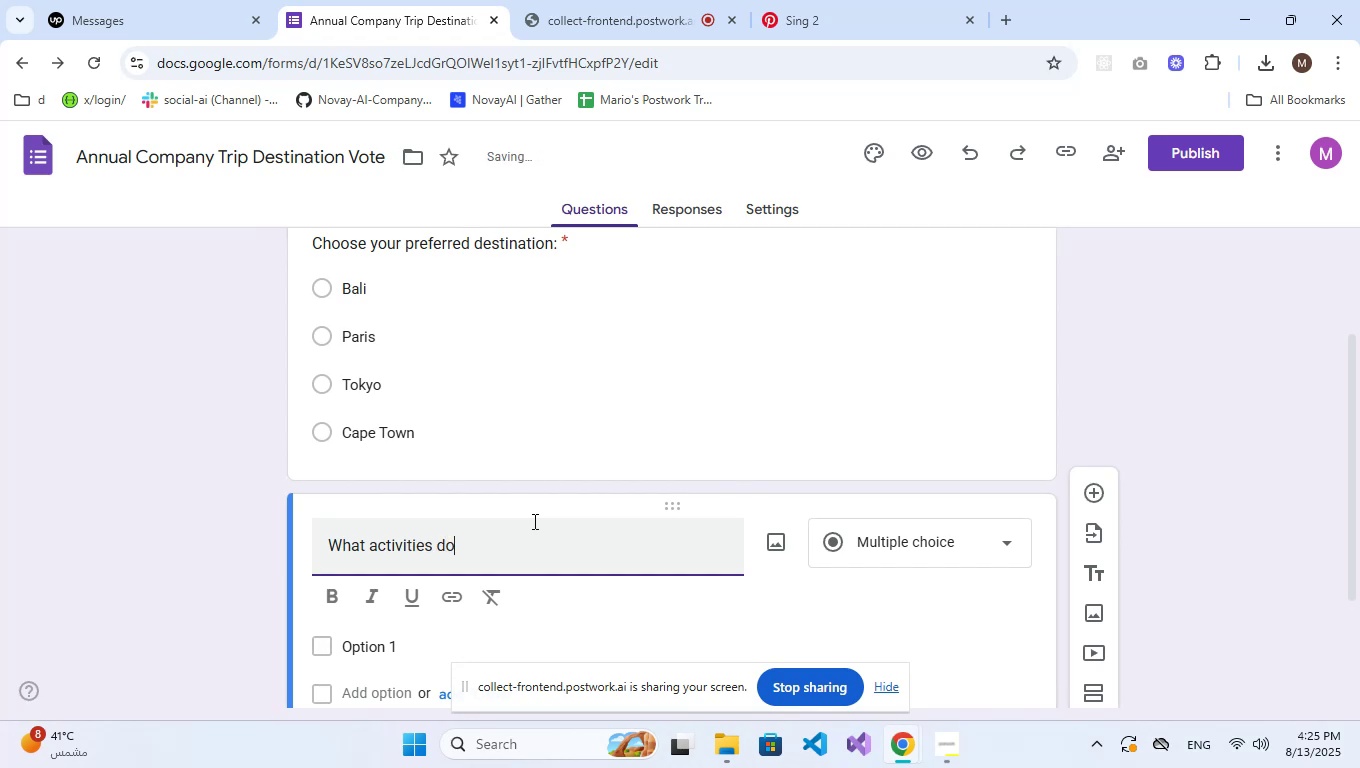 
type( you enjoy)
key(Backspace)
key(Backspace)
type(njoy?)
 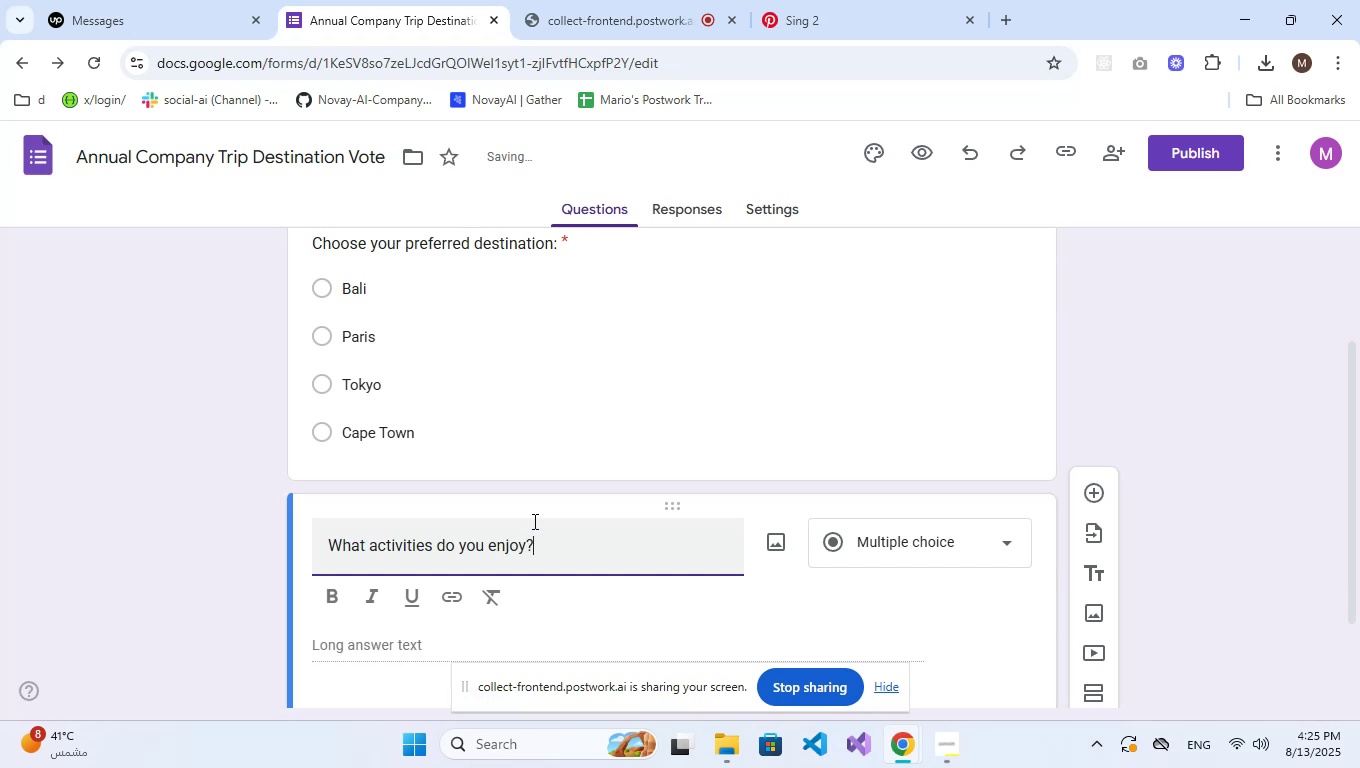 
left_click([862, 556])
 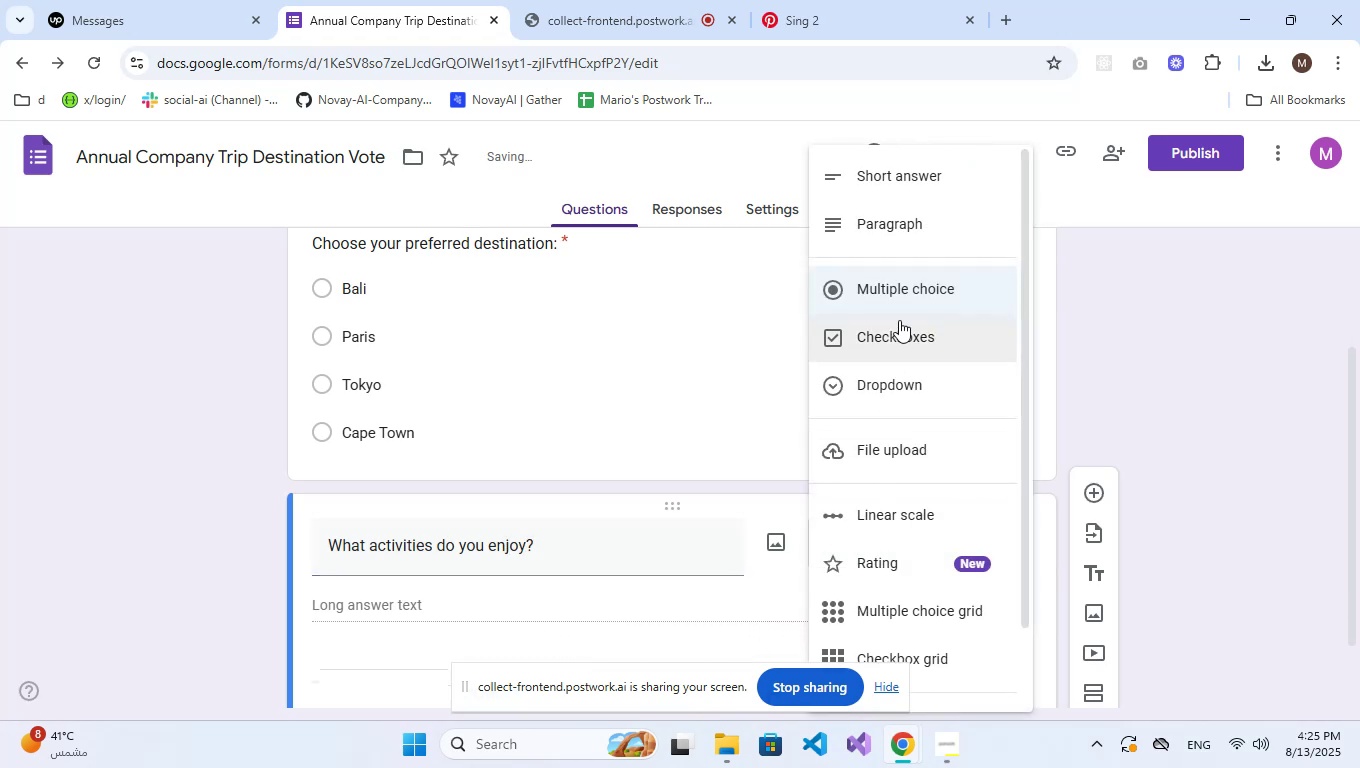 
left_click([902, 336])
 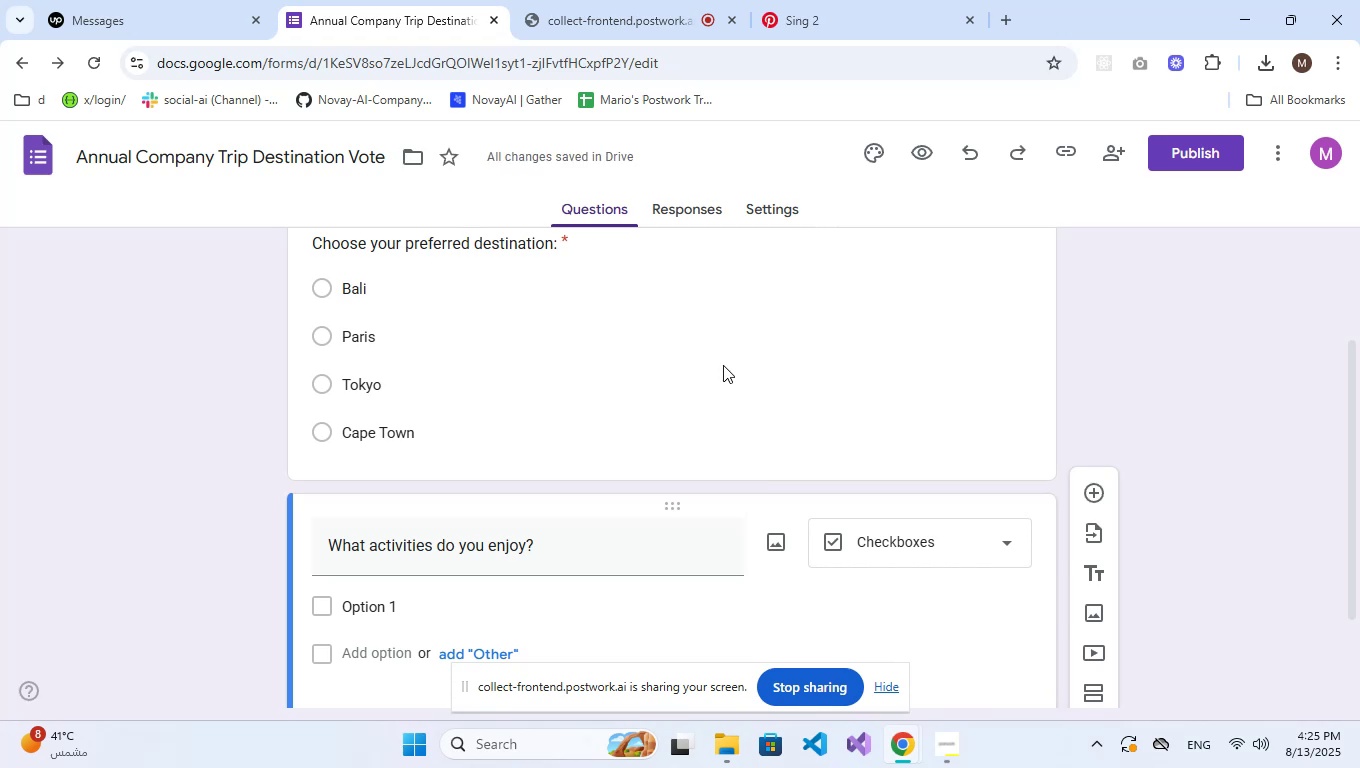 
wait(6.7)
 